 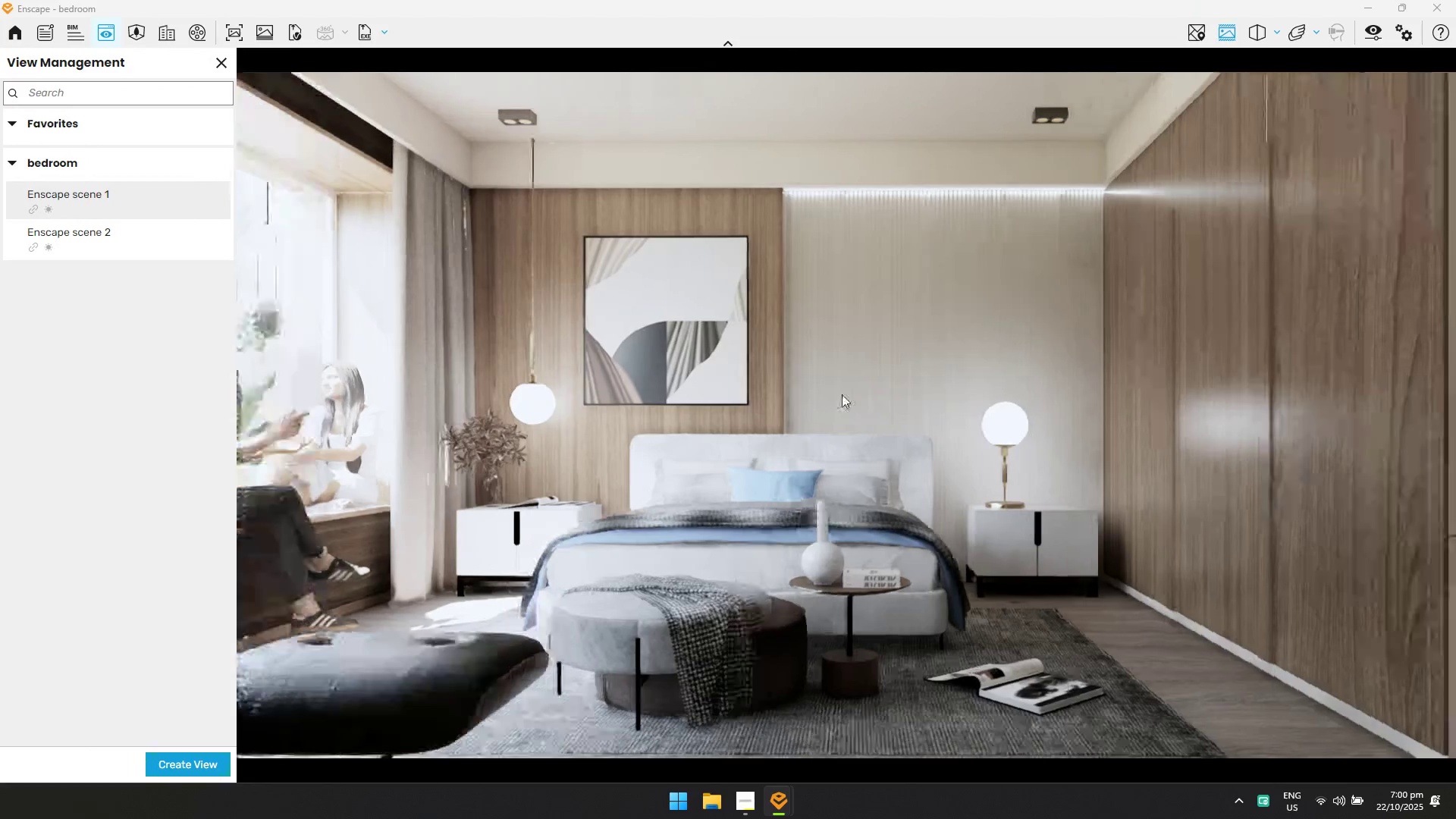 
left_click([843, 394])
 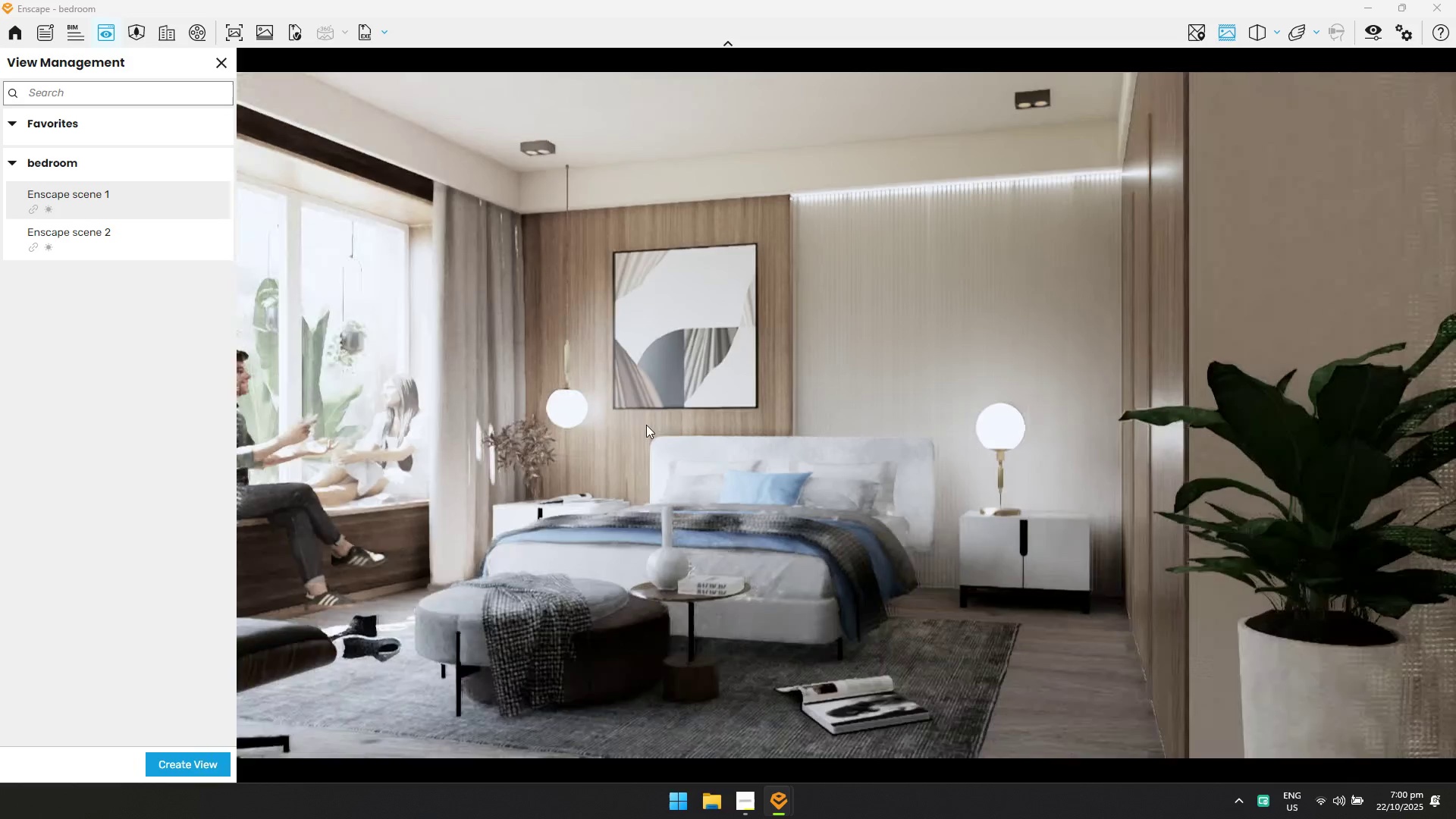 
hold_key(key=A, duration=0.37)
 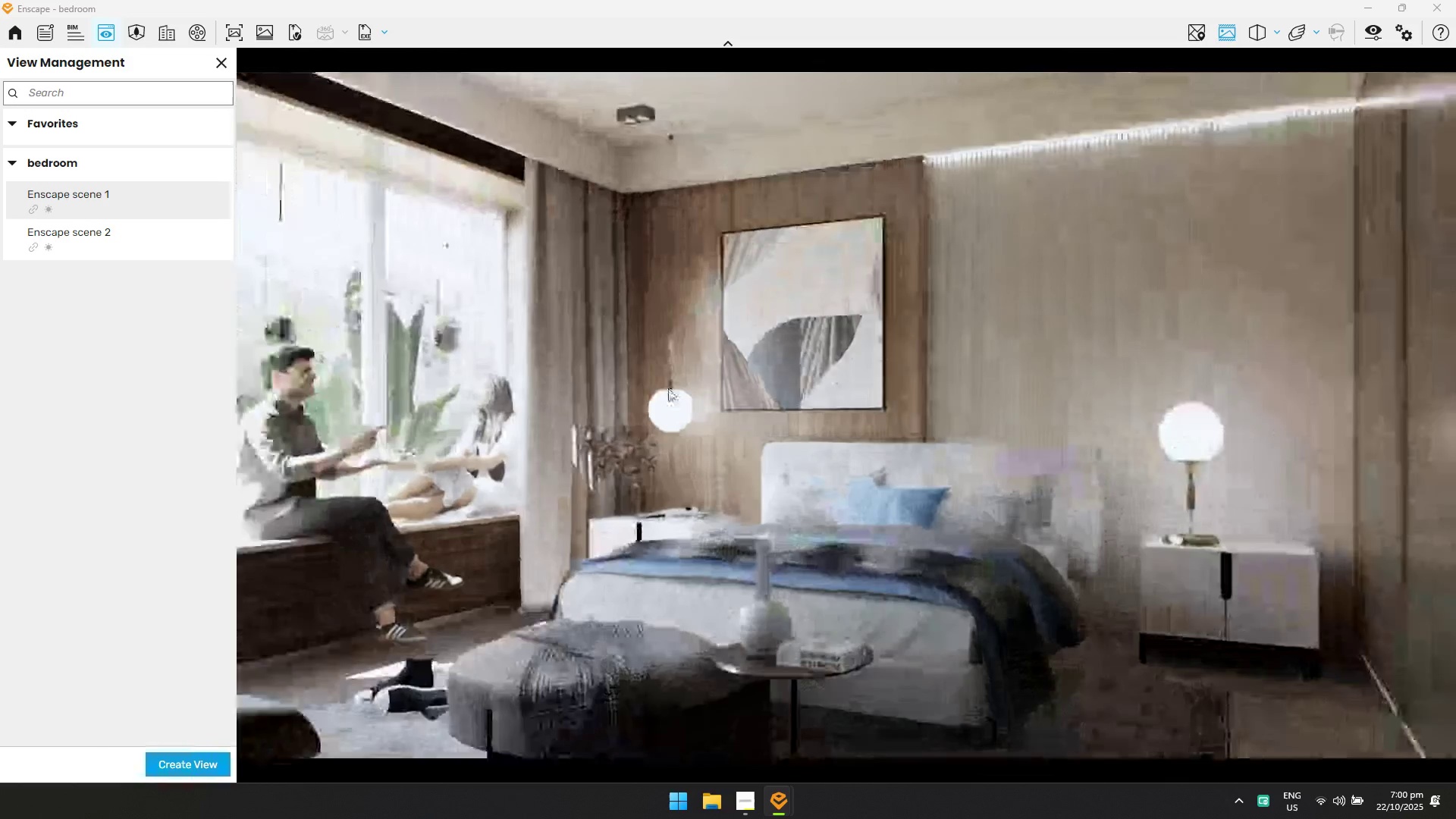 
hold_key(key=W, duration=0.56)
 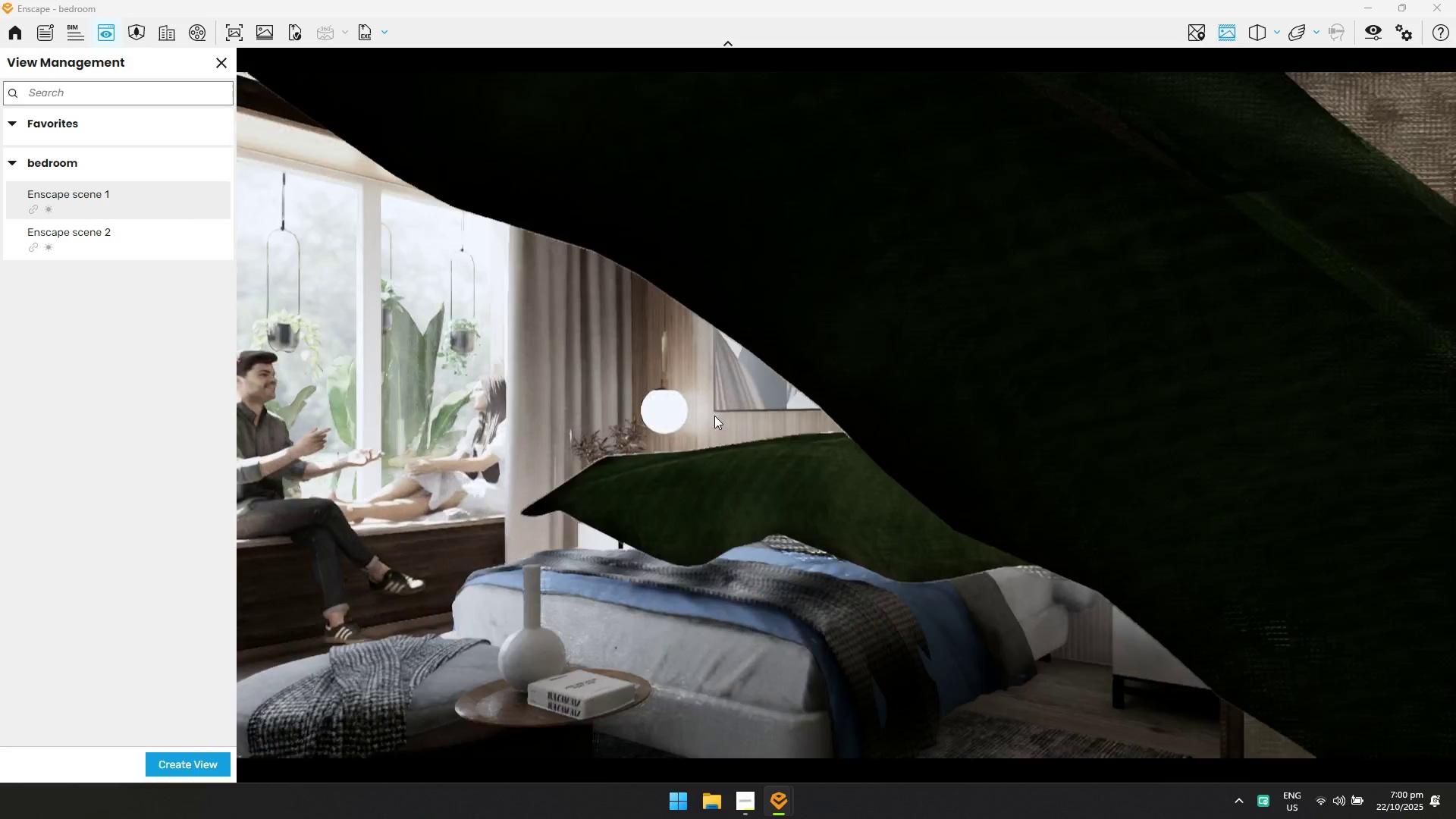 
hold_key(key=A, duration=0.35)
 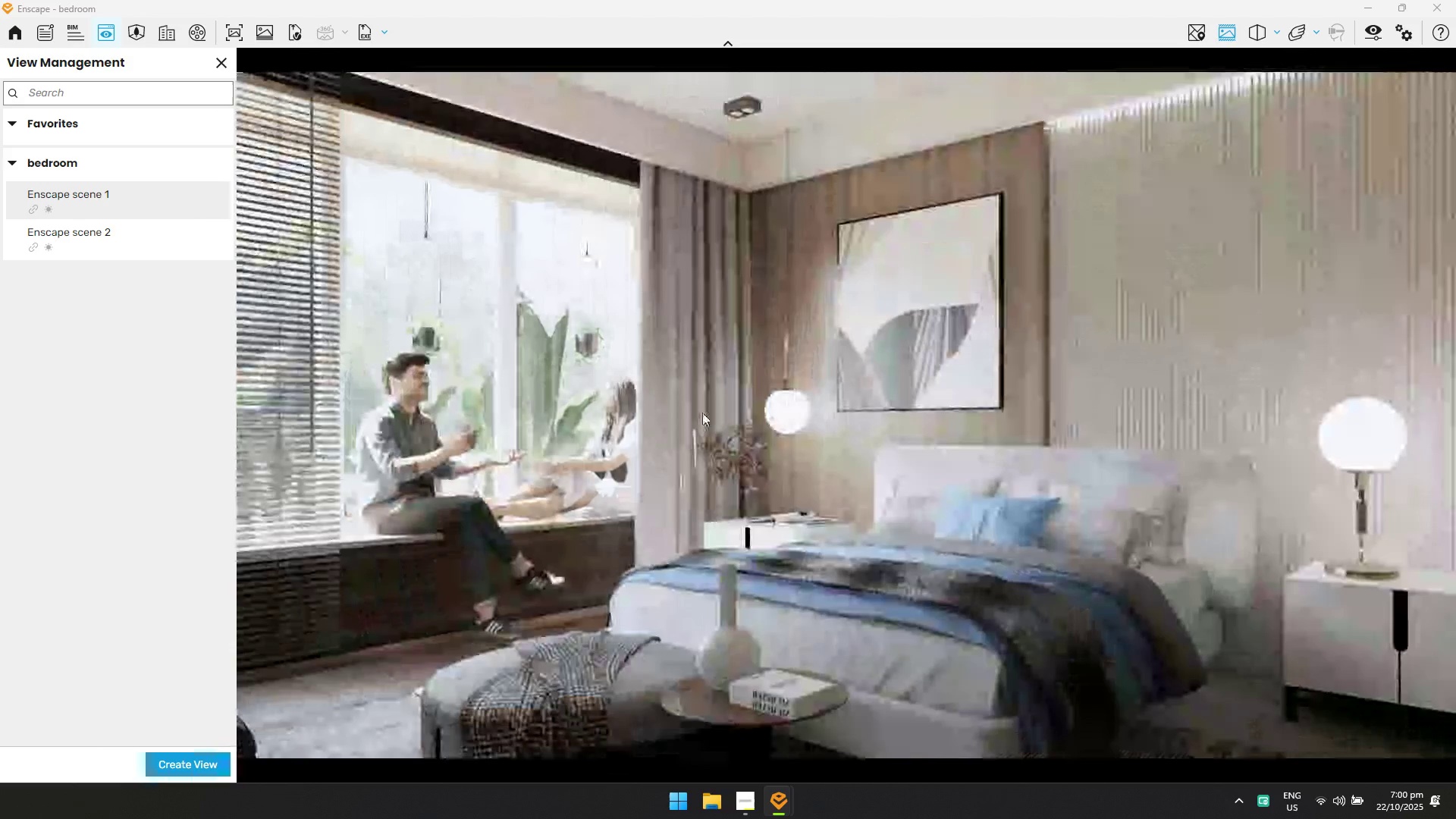 
type(saq)
 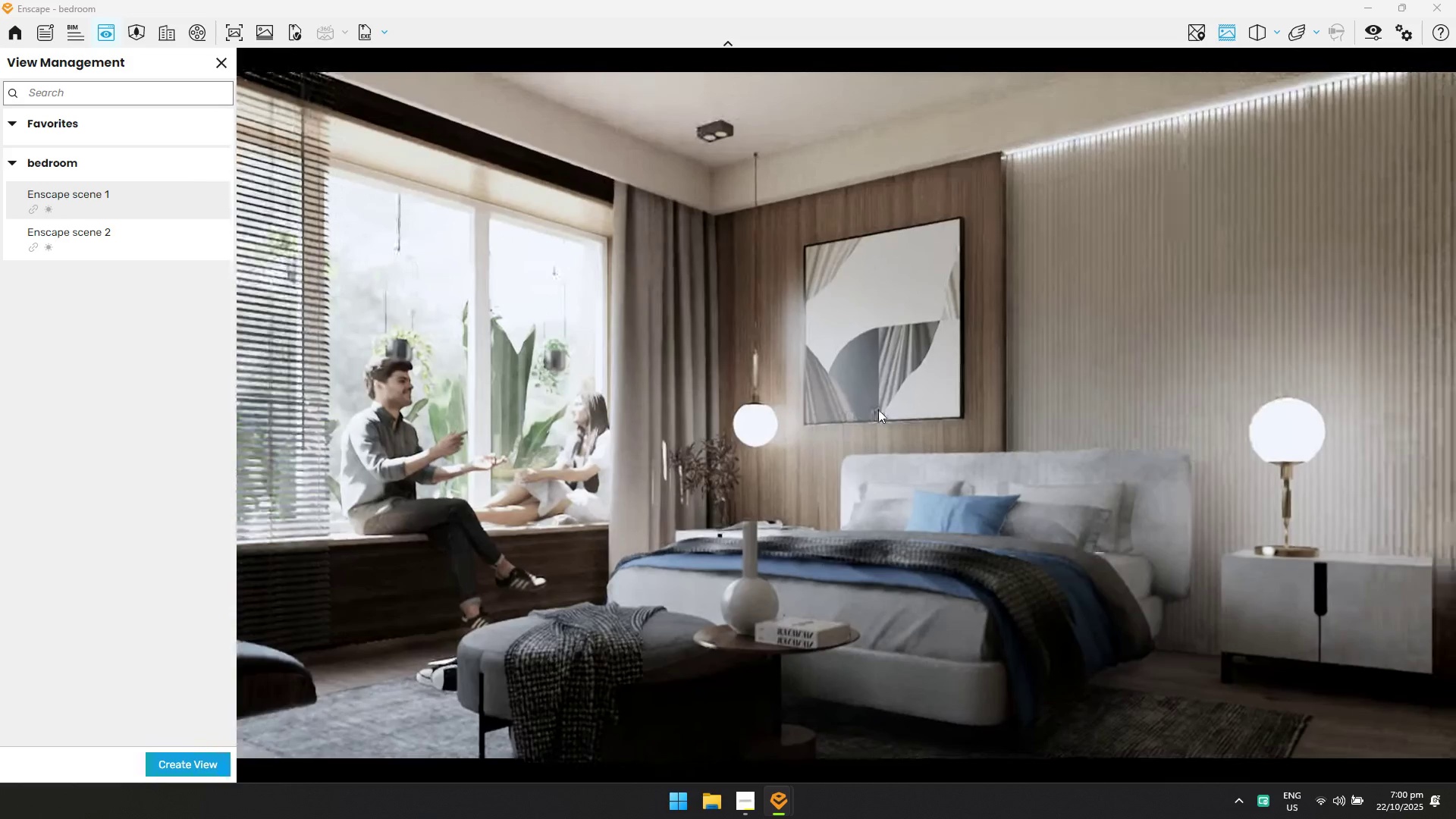 
left_click([730, 434])
 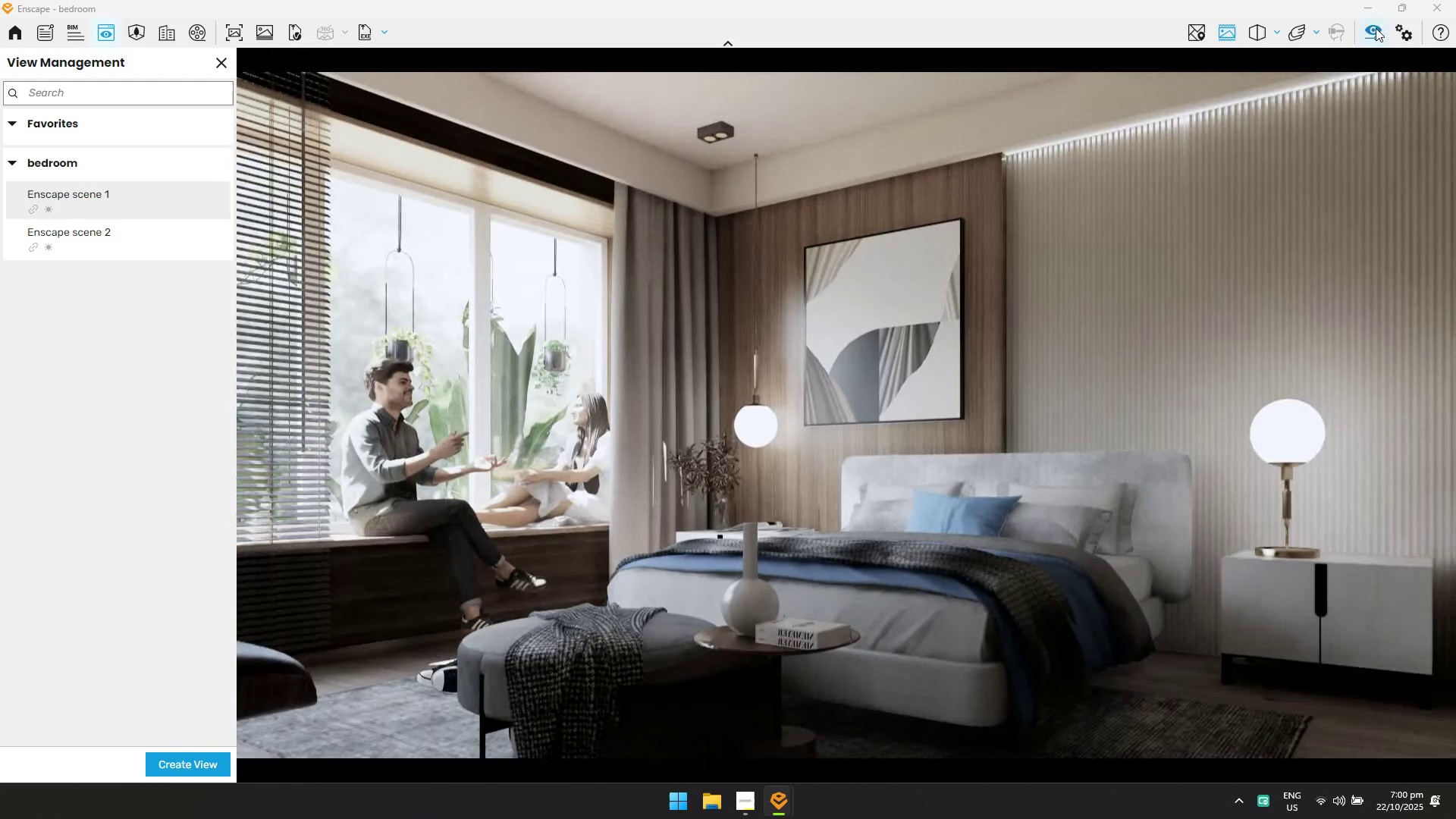 
left_click([1376, 28])
 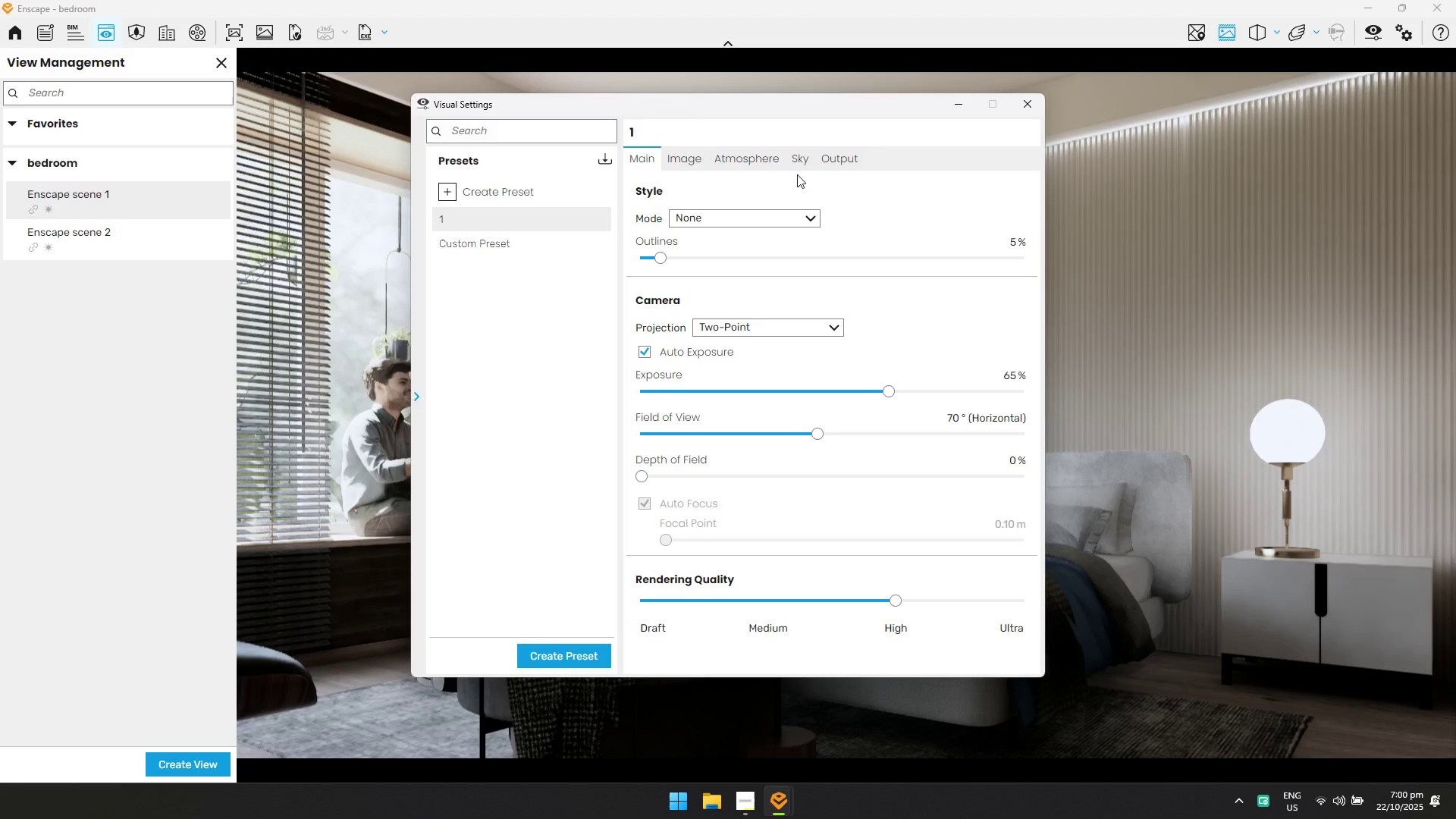 
left_click([802, 156])
 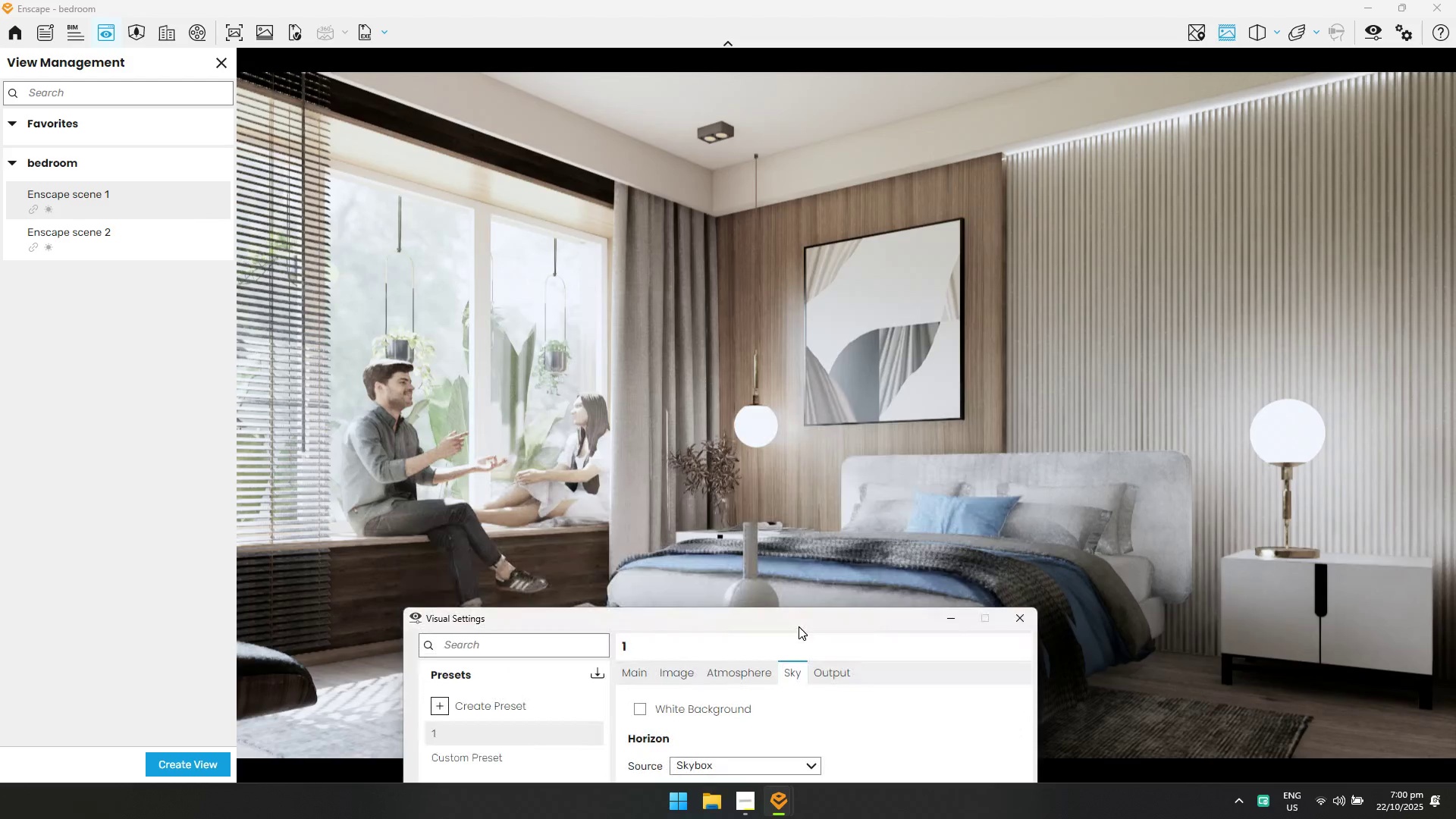 
wait(7.13)
 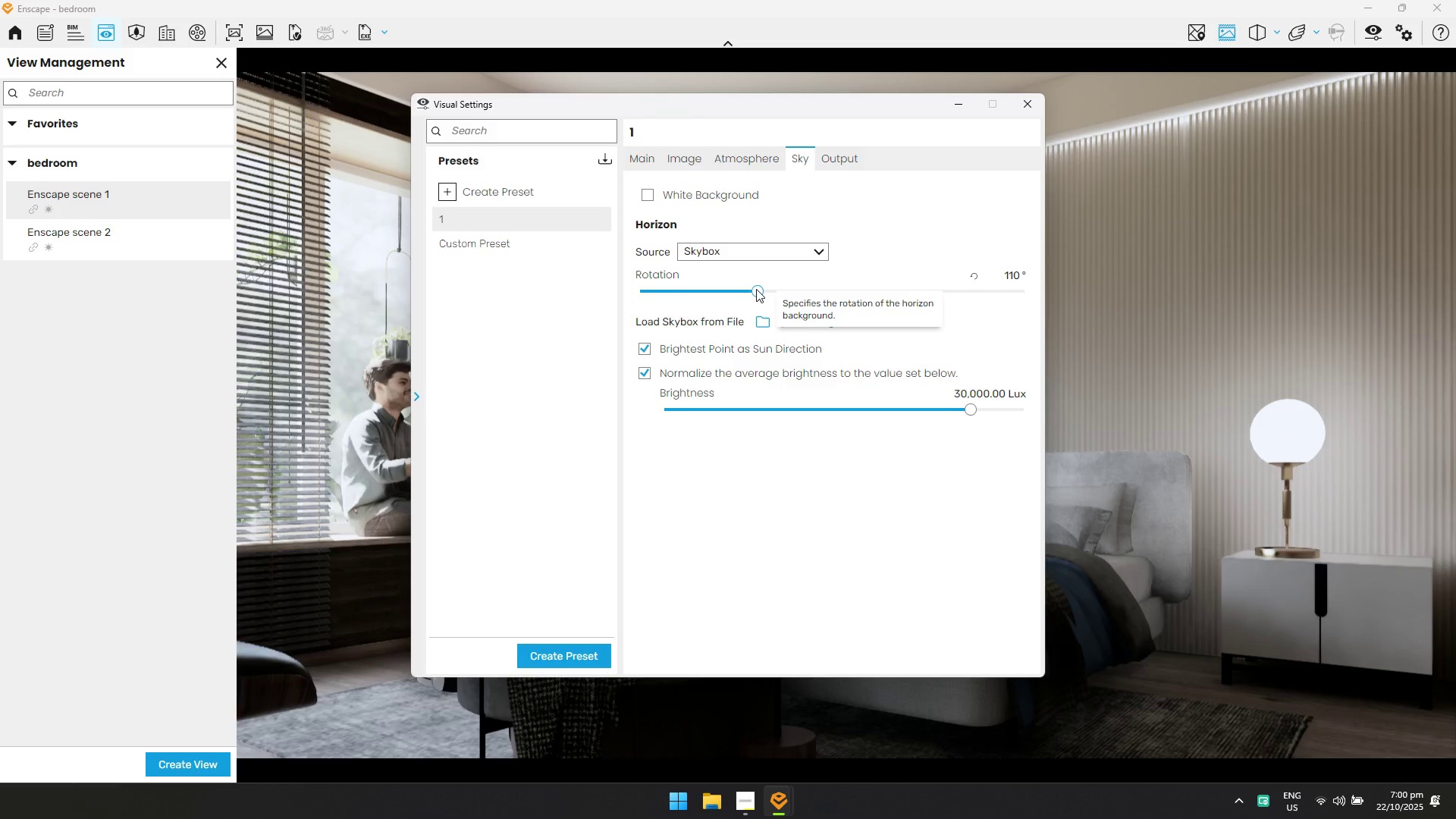 
triple_click([837, 616])
 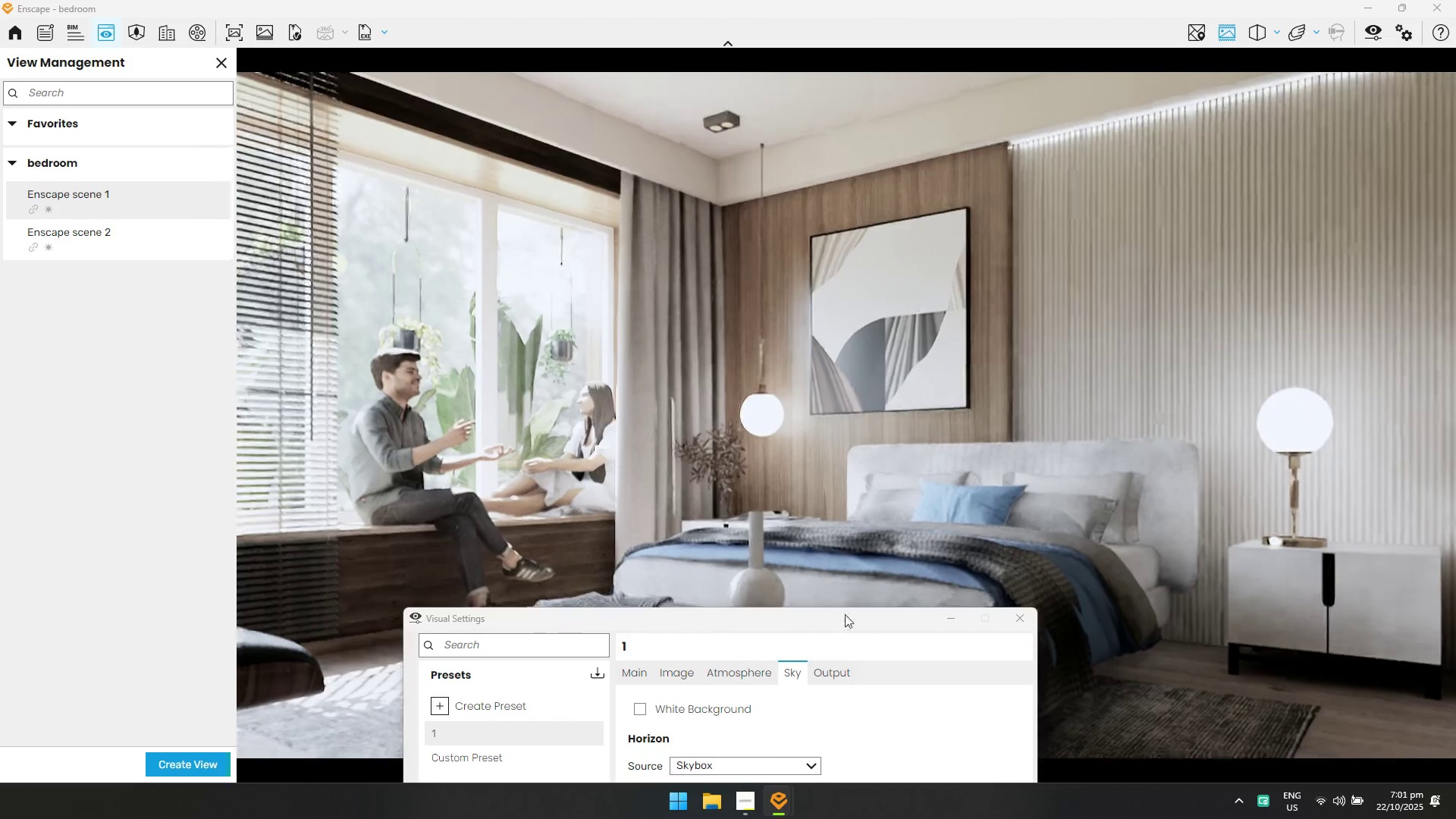 
left_click([852, 618])
 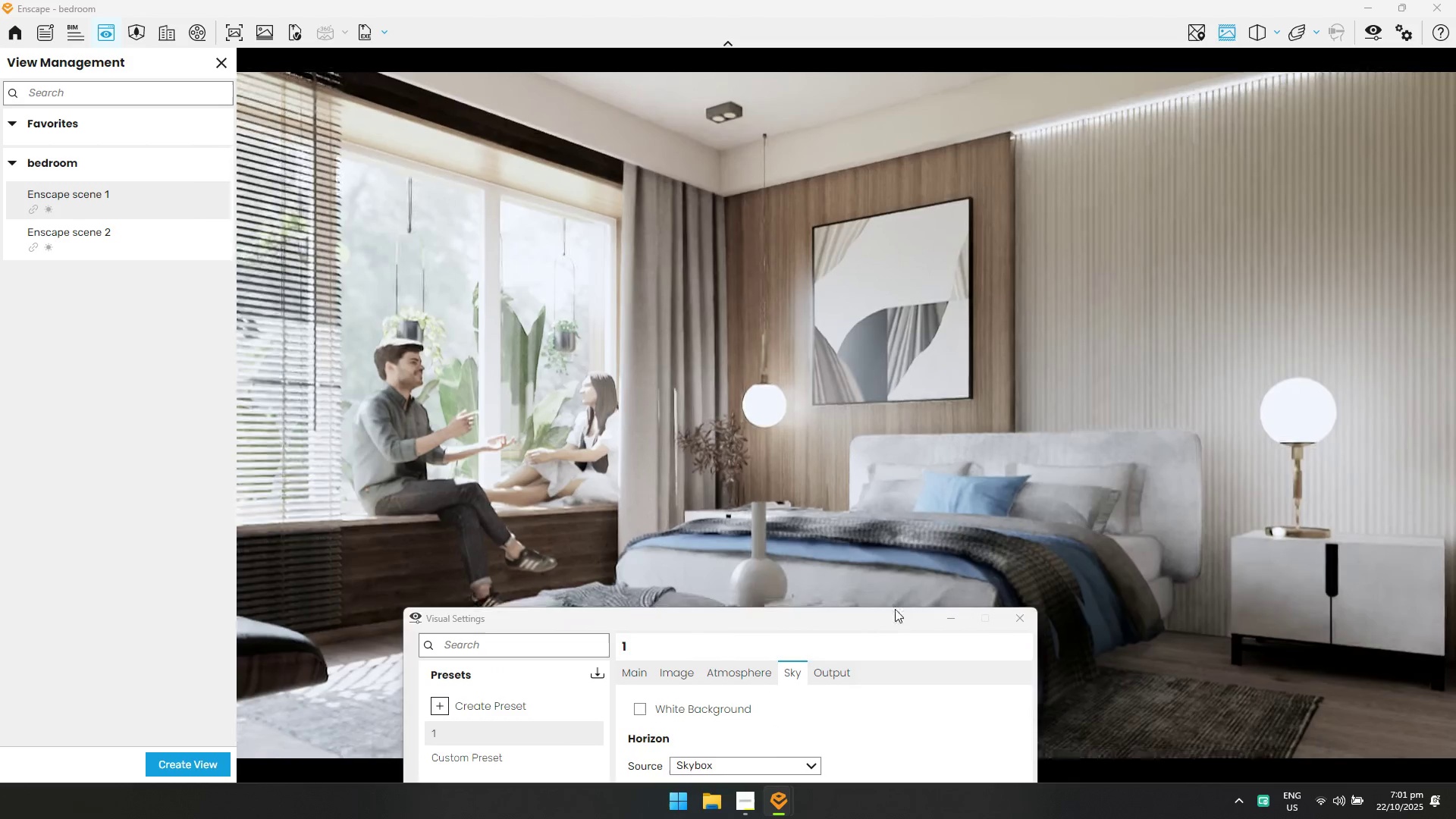 
triple_click([896, 610])
 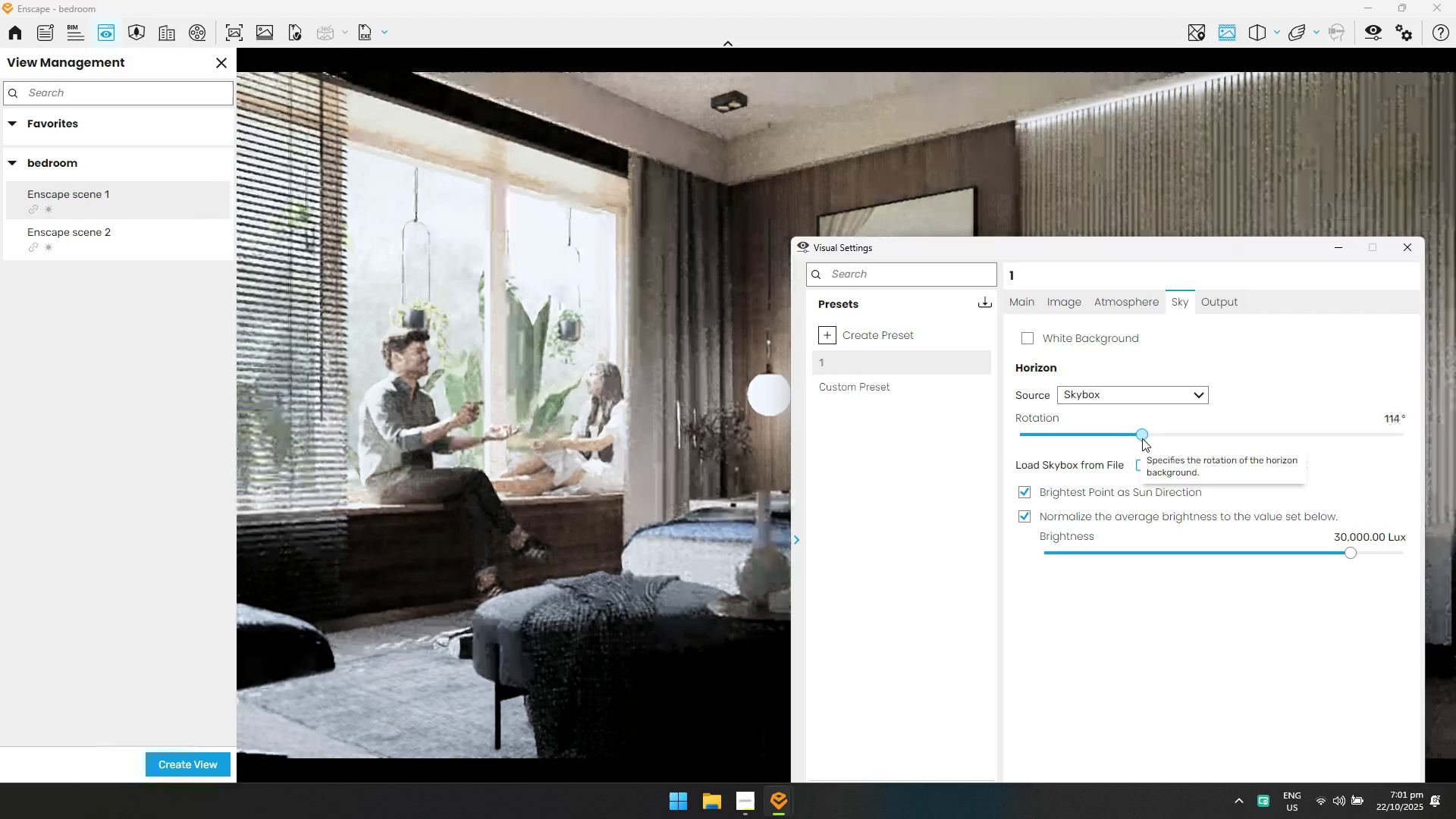 
wait(18.4)
 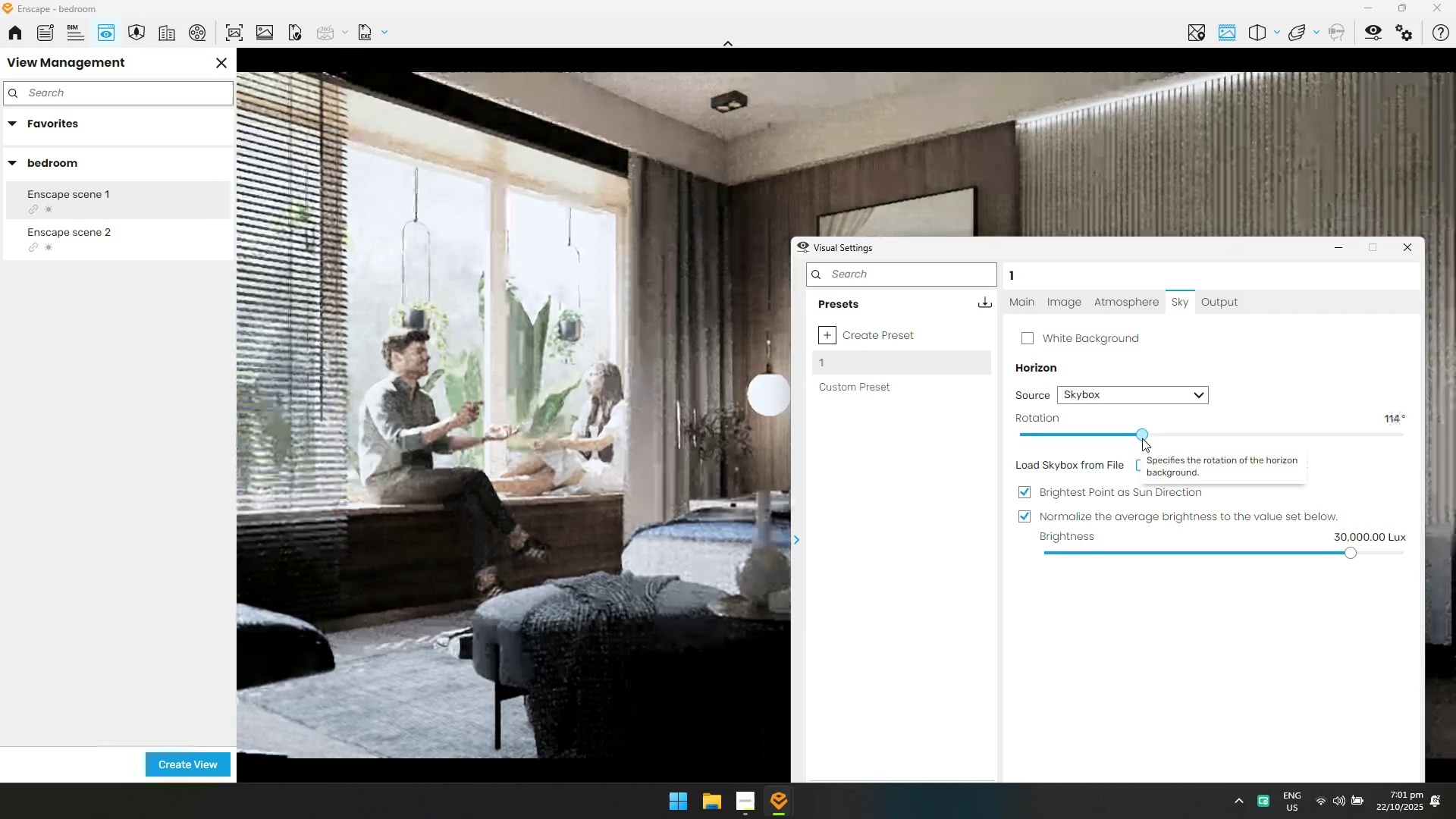 
mouse_move([1185, 422])
 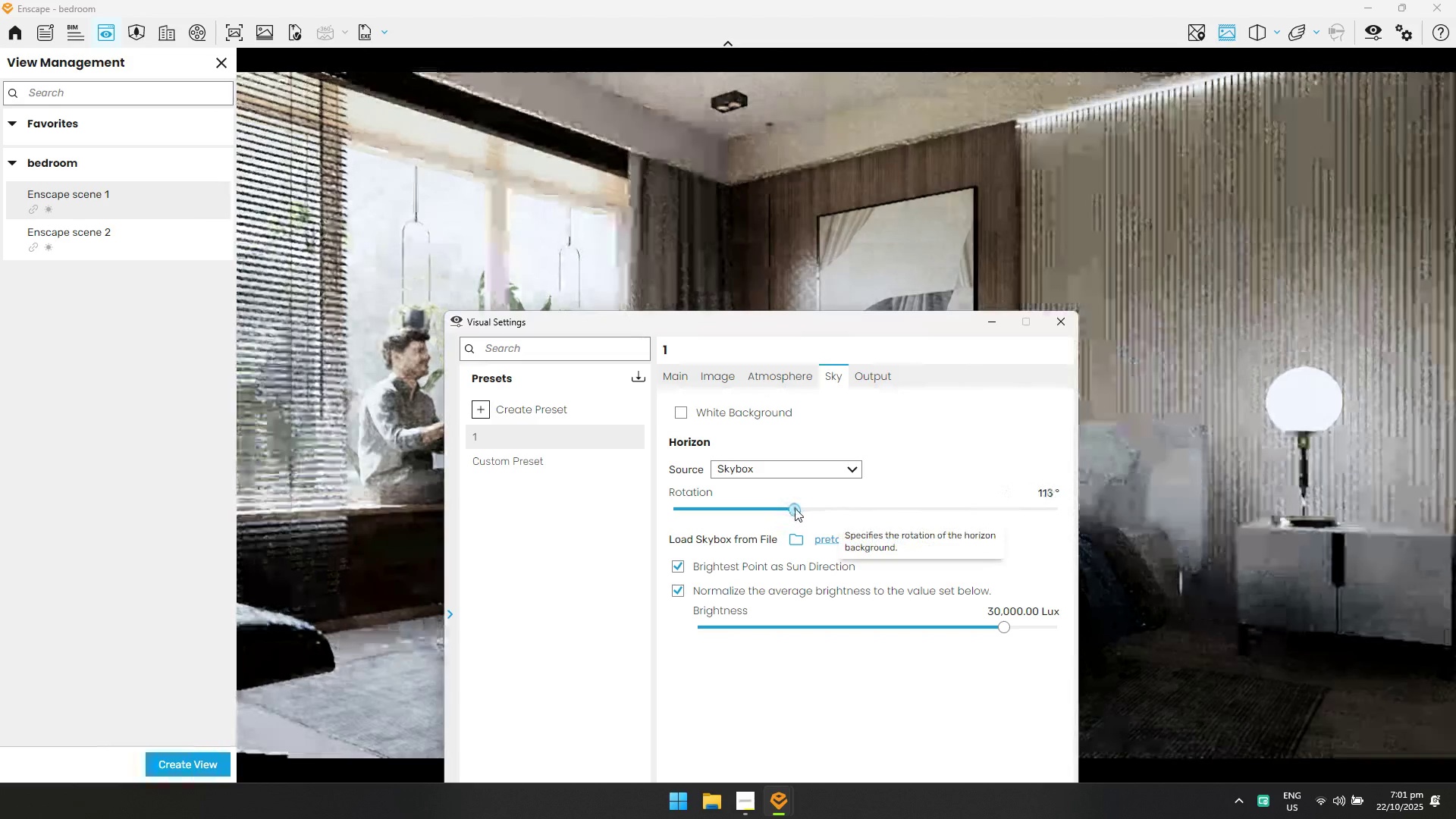 
wait(10.28)
 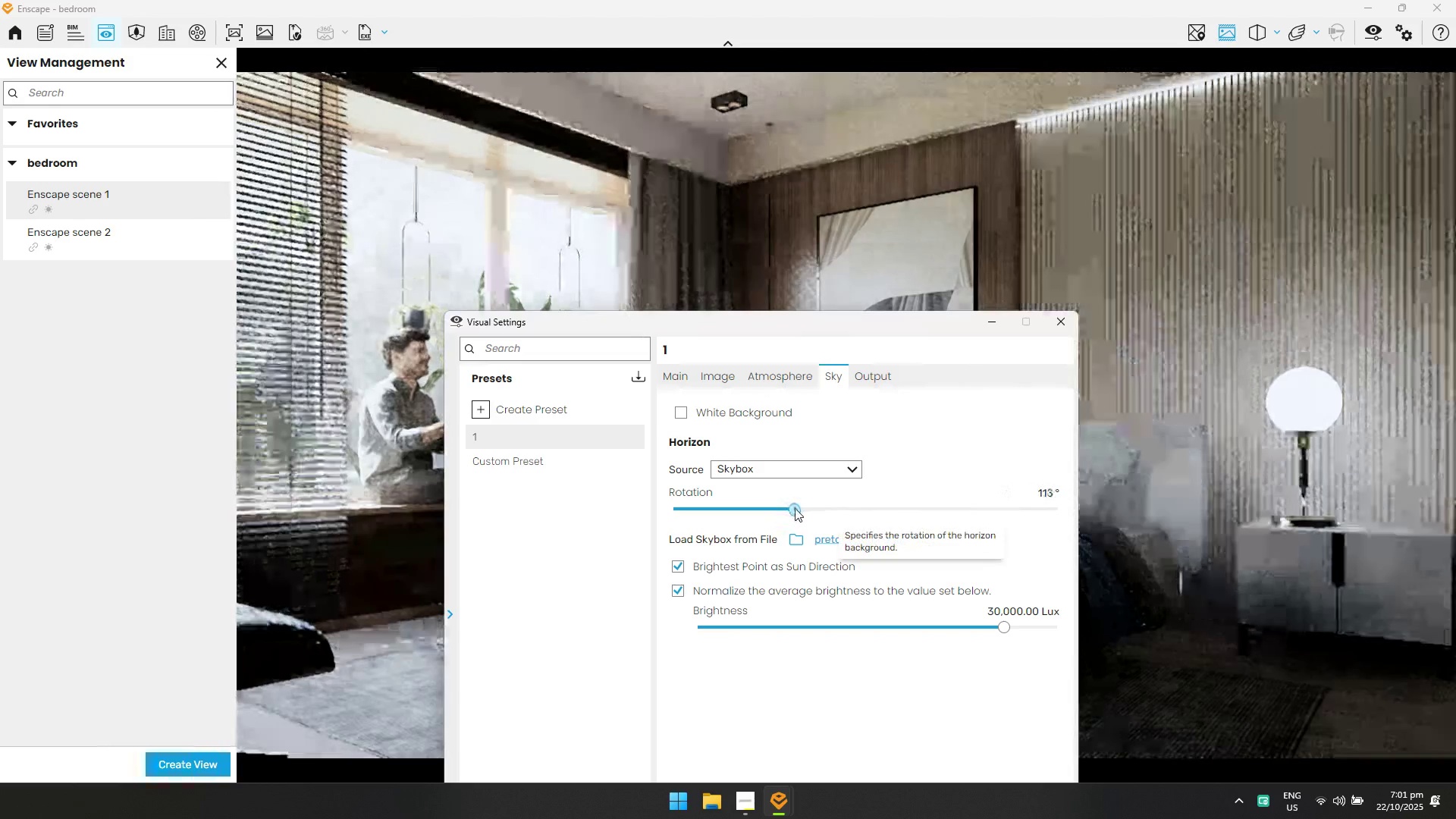 
left_click([1031, 390])
 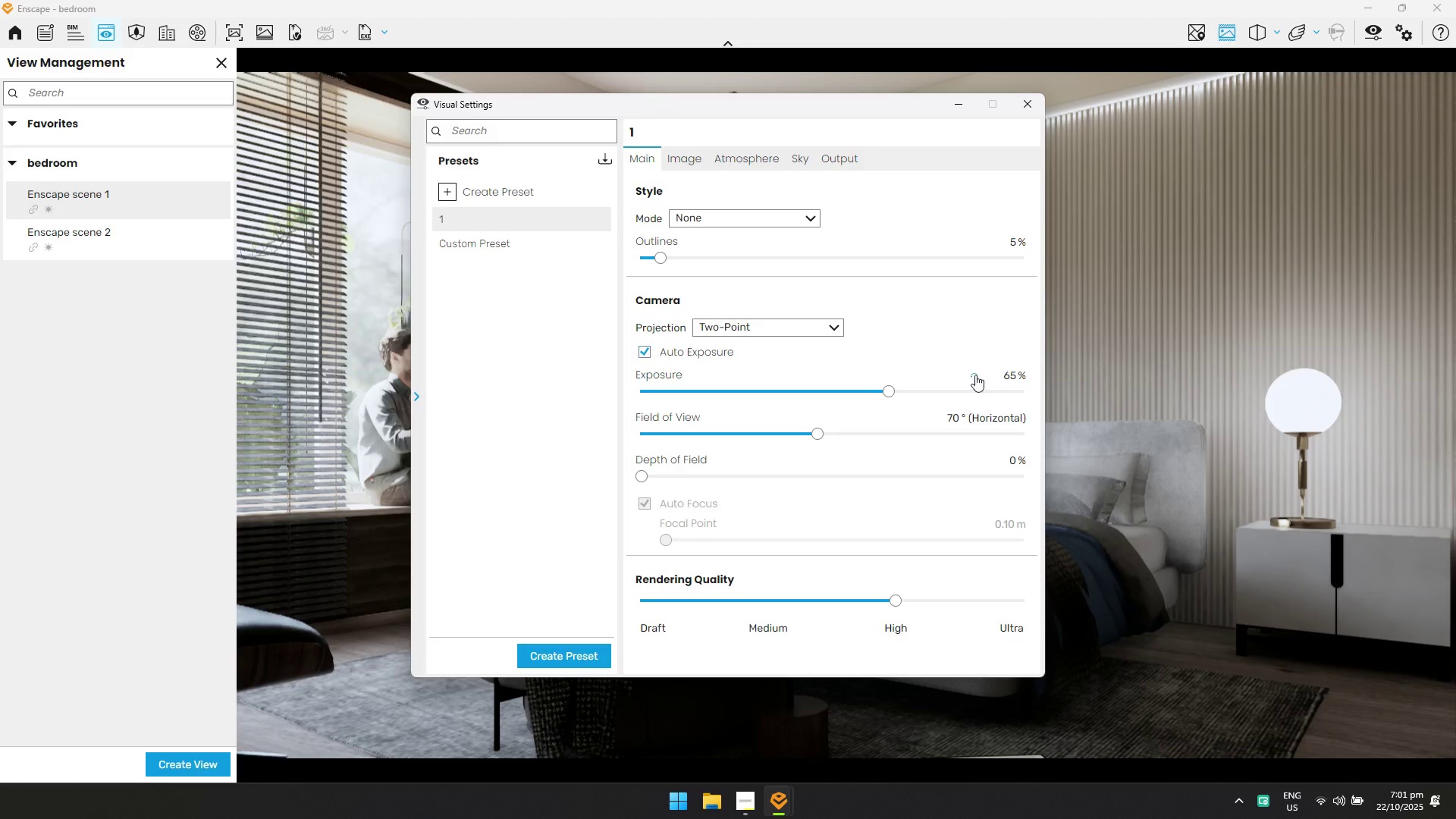 
left_click([1015, 374])
 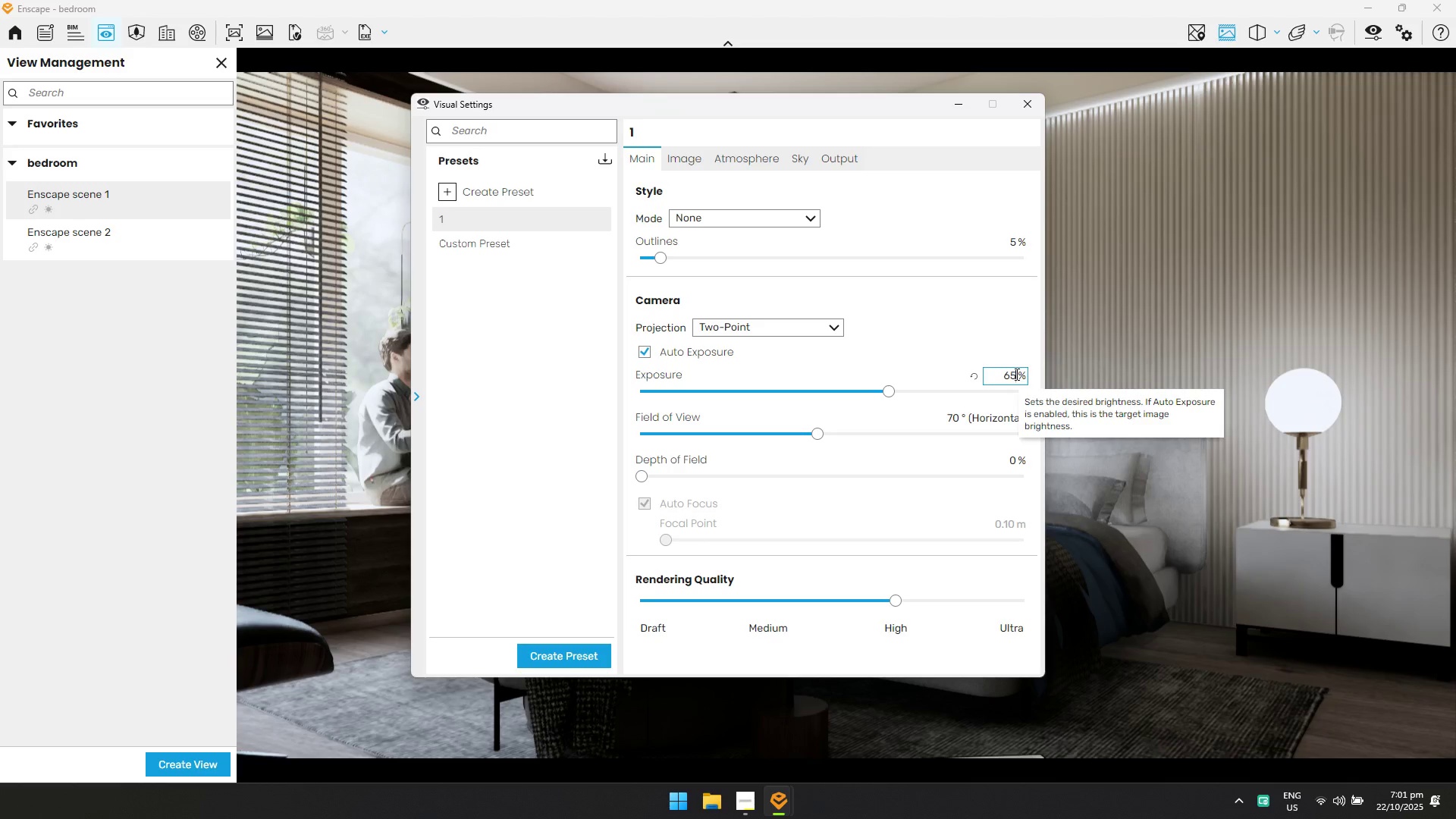 
key(Control+ControlLeft)
 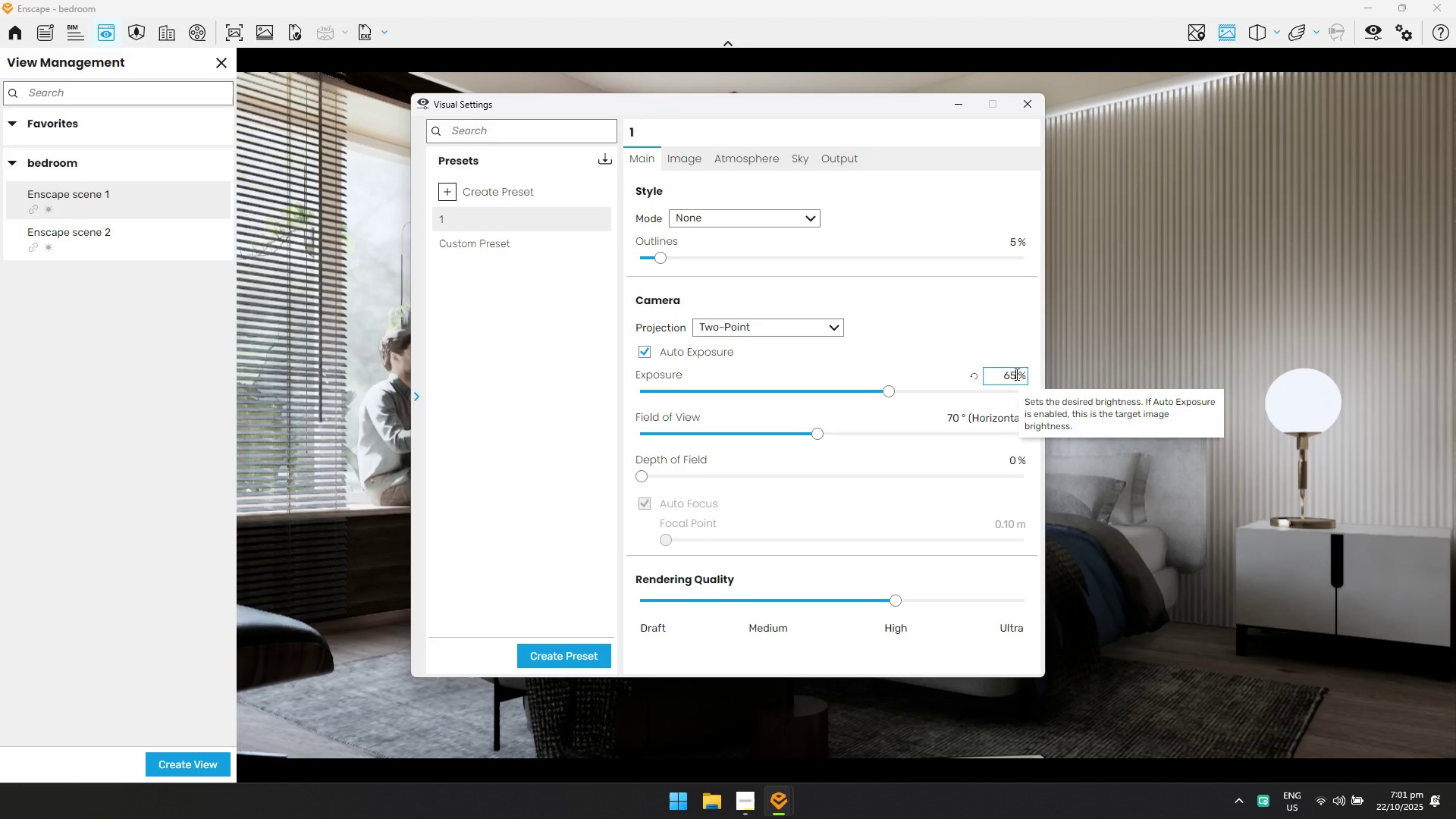 
key(Control+A)
 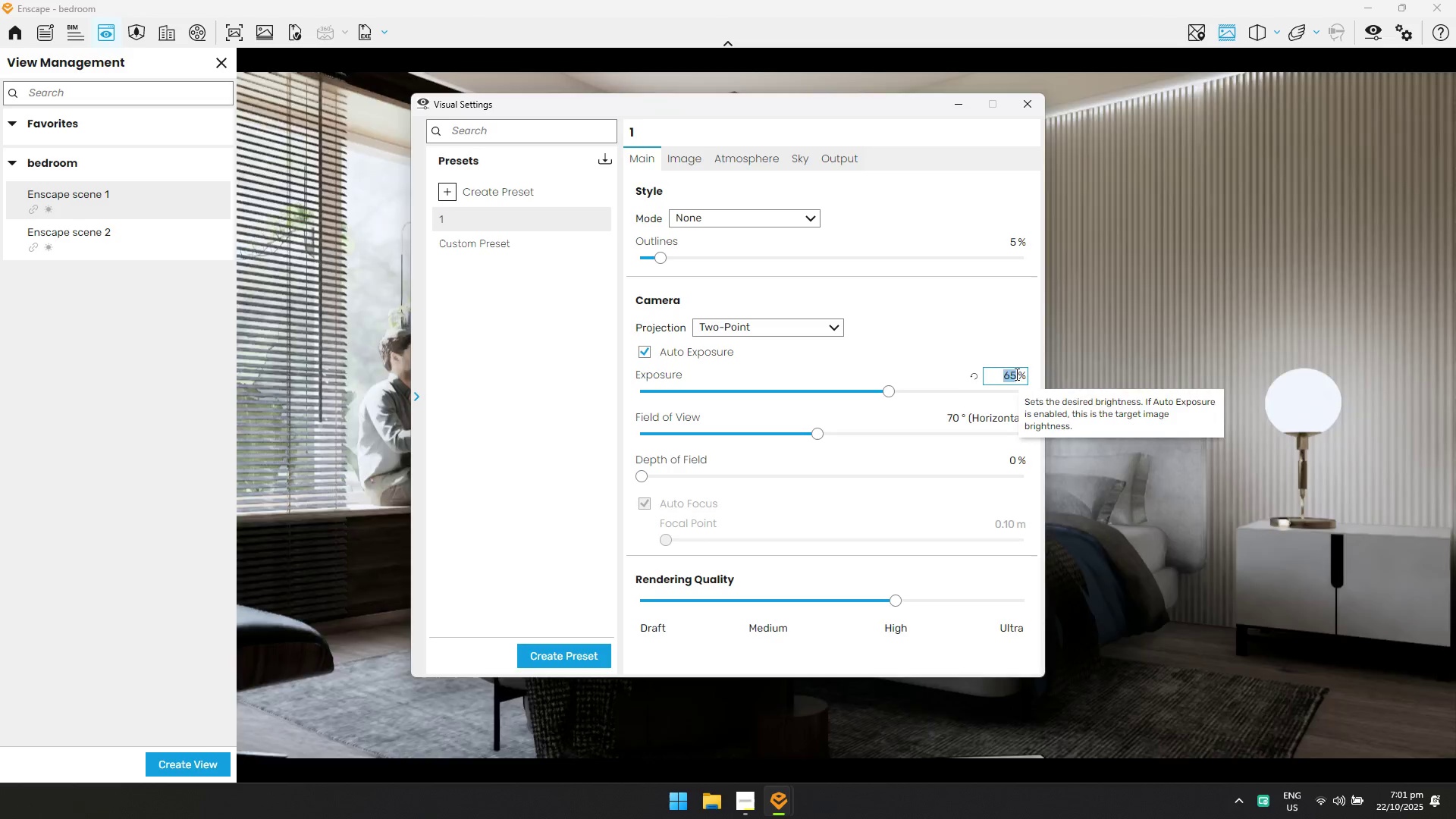 
type(70)
 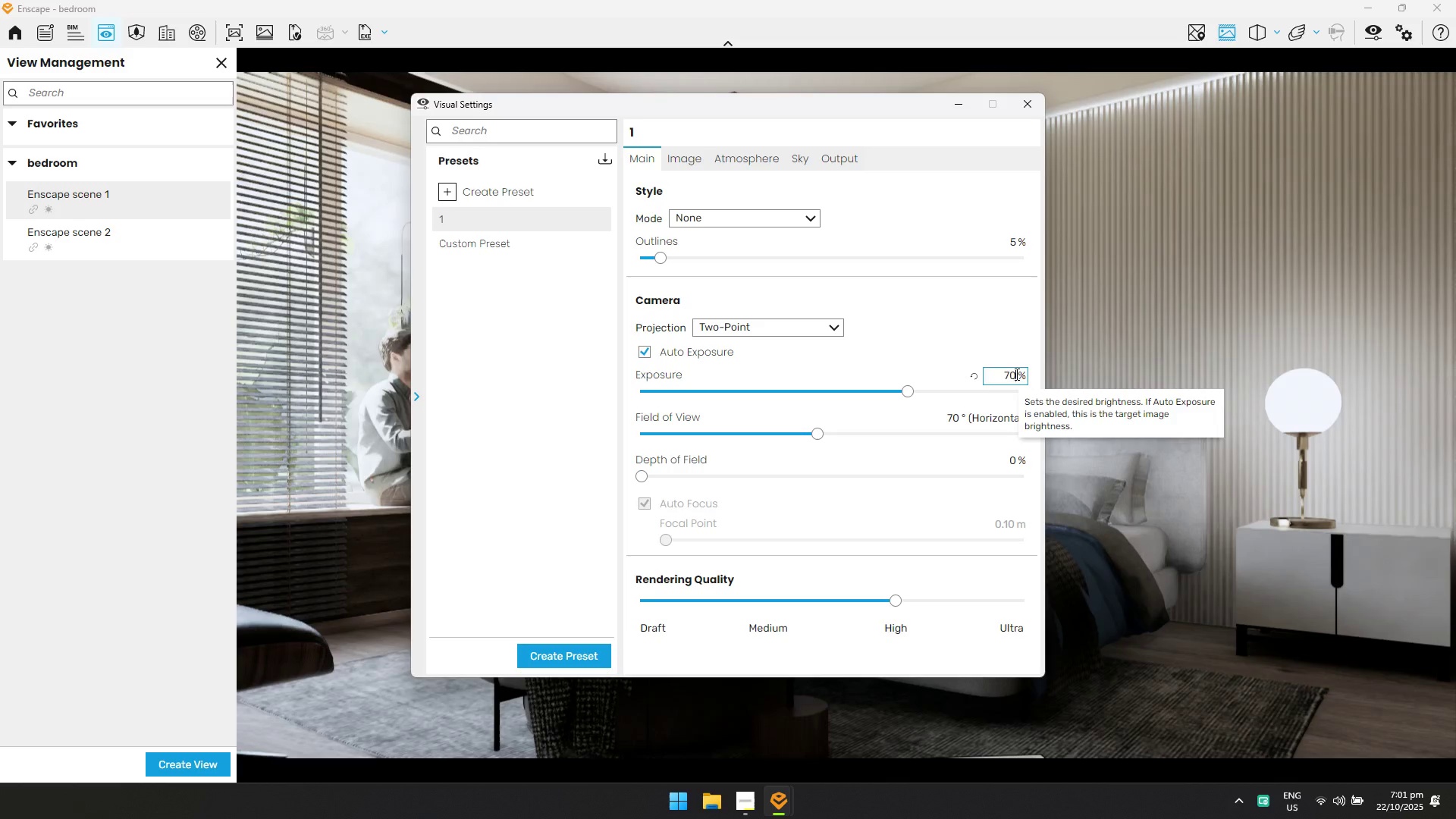 
key(Enter)
 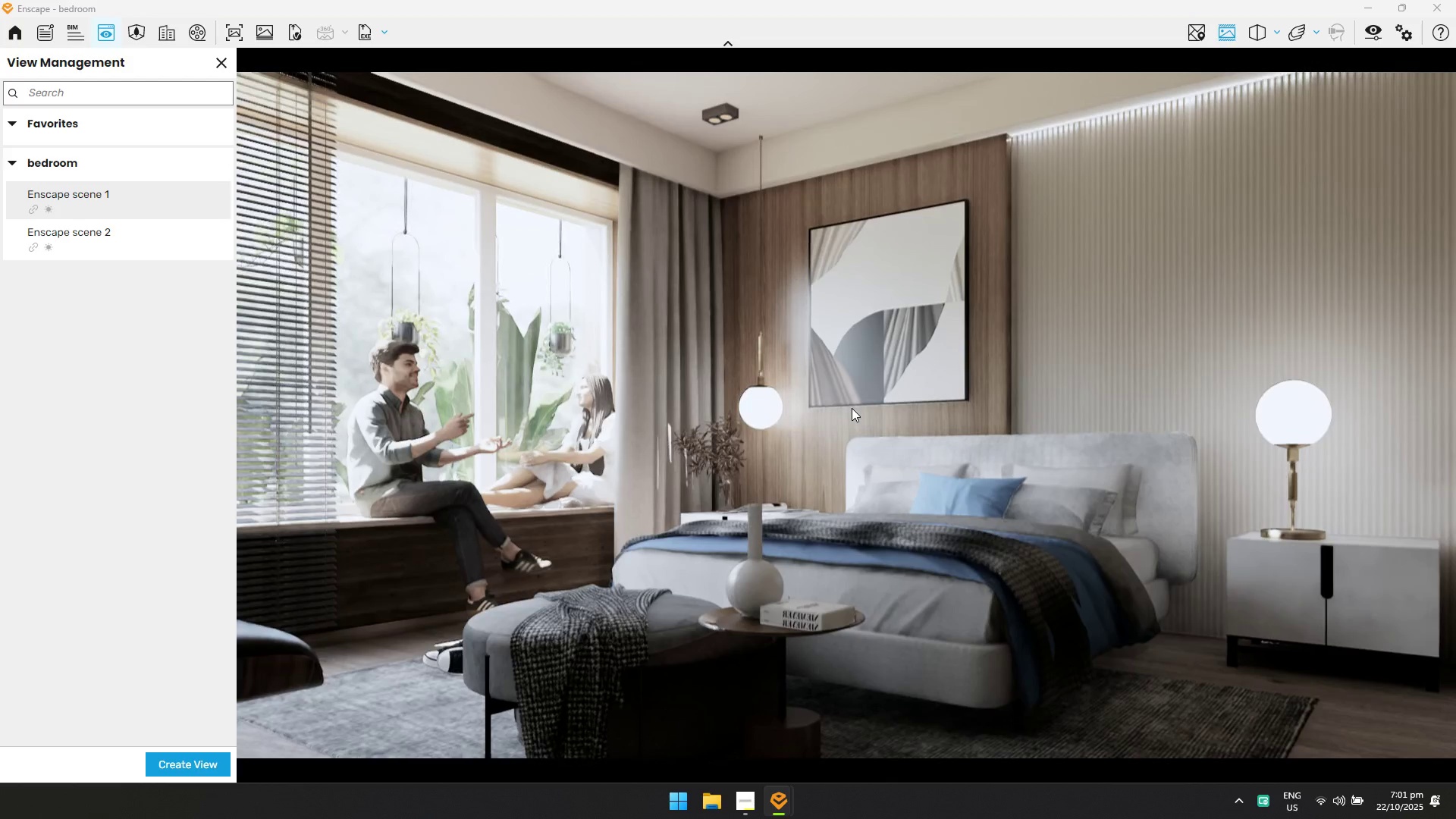 
wait(5.34)
 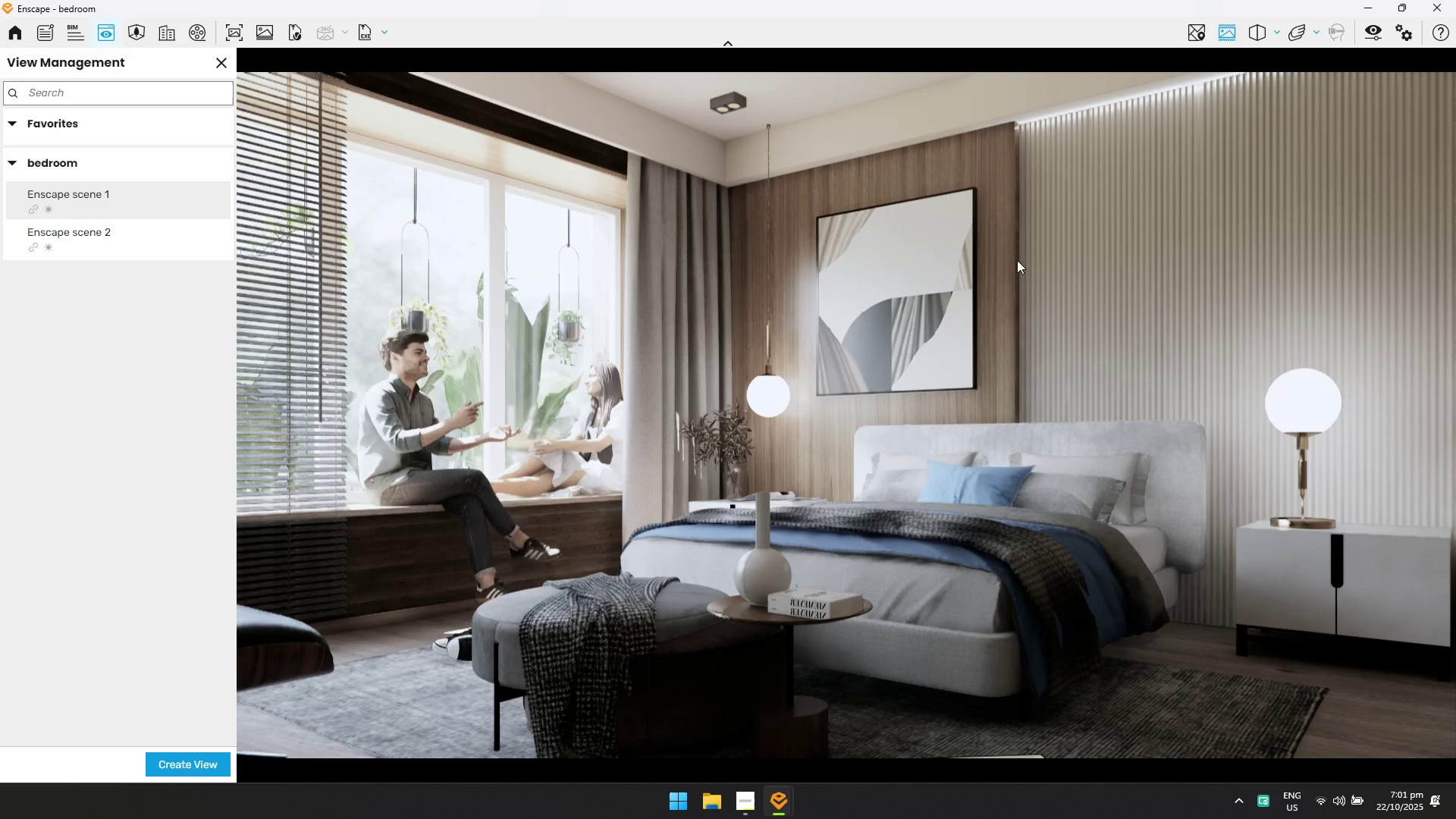 
left_click([158, 764])
 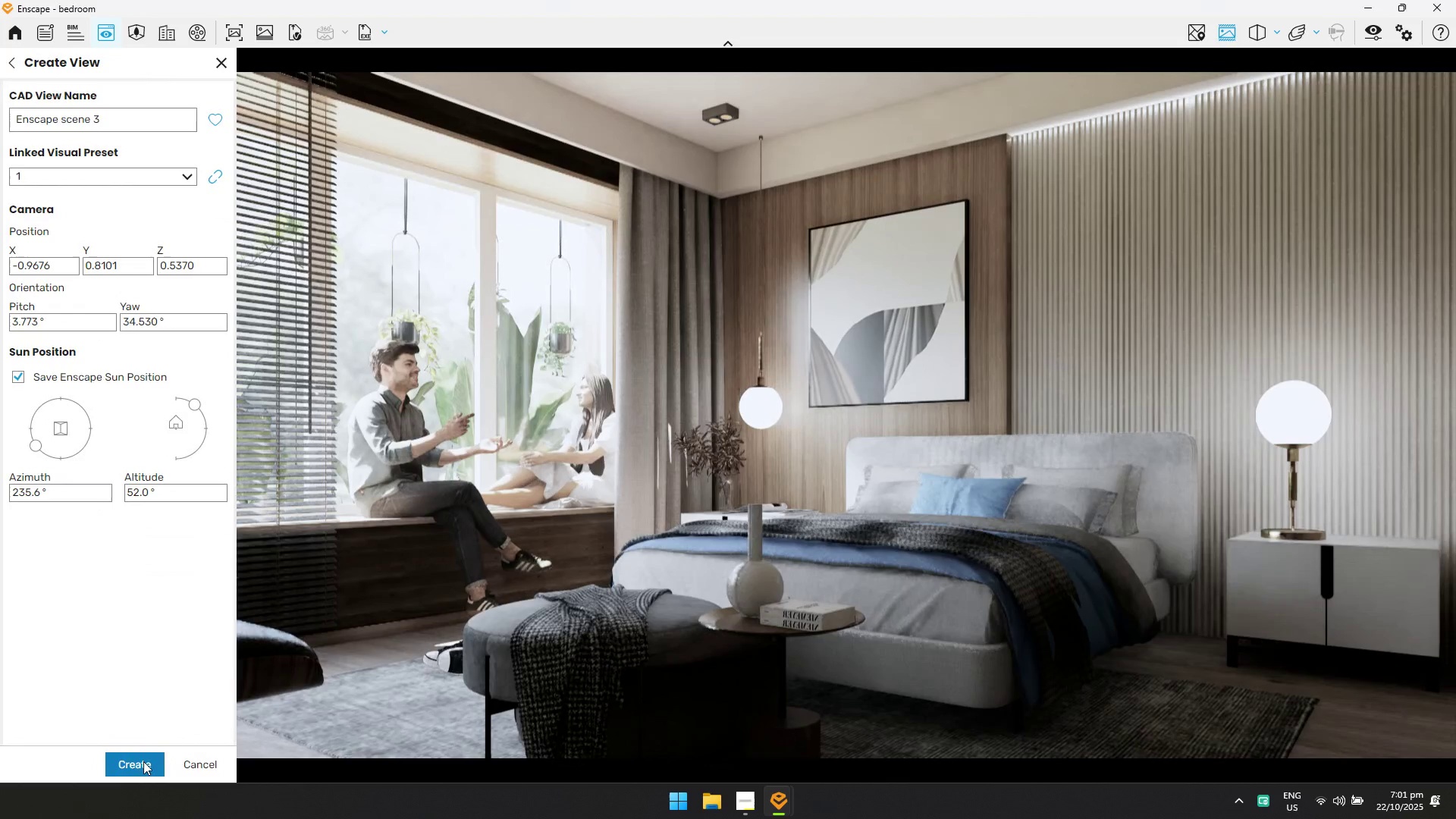 
left_click([143, 761])
 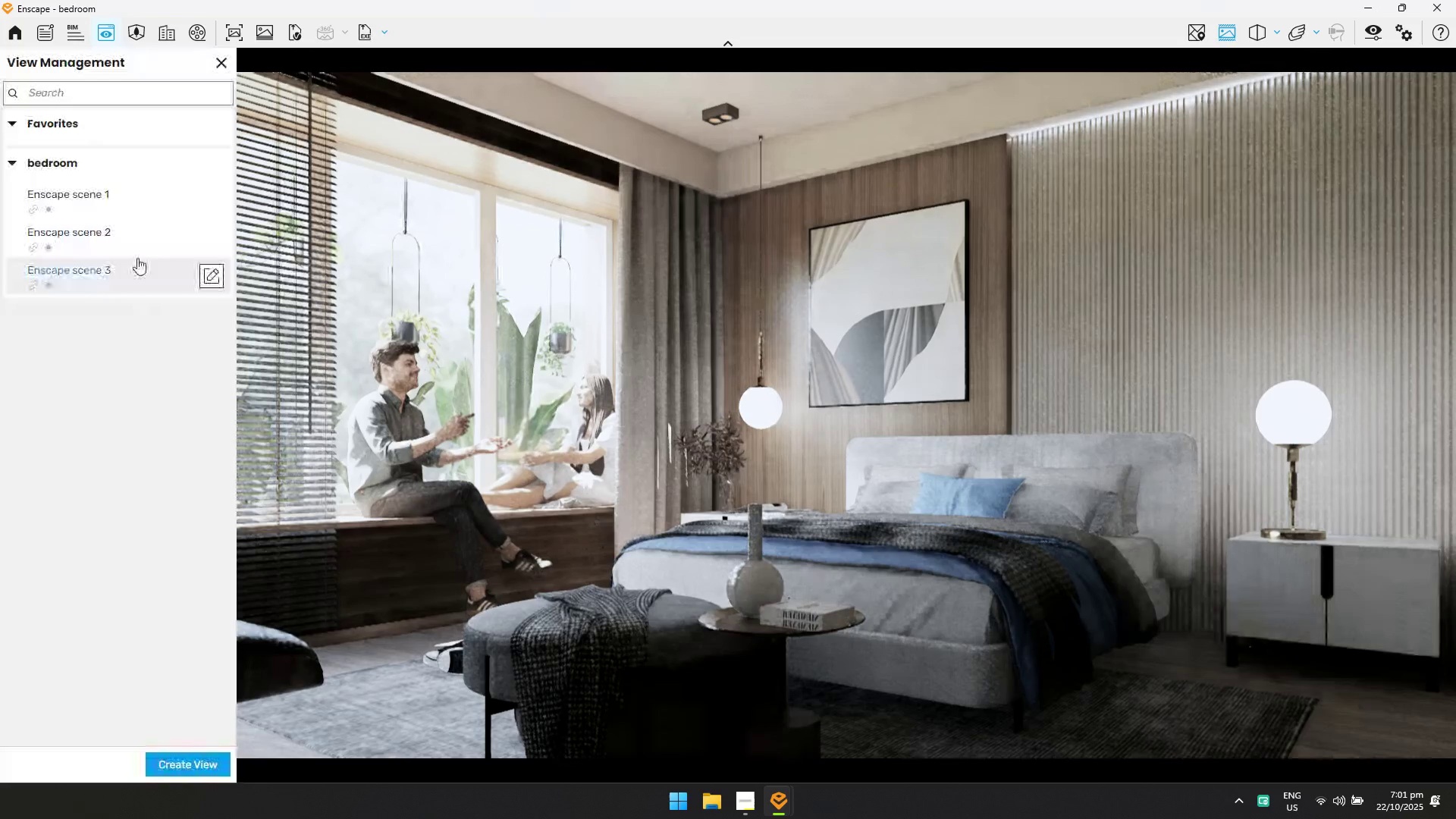 
double_click([104, 201])
 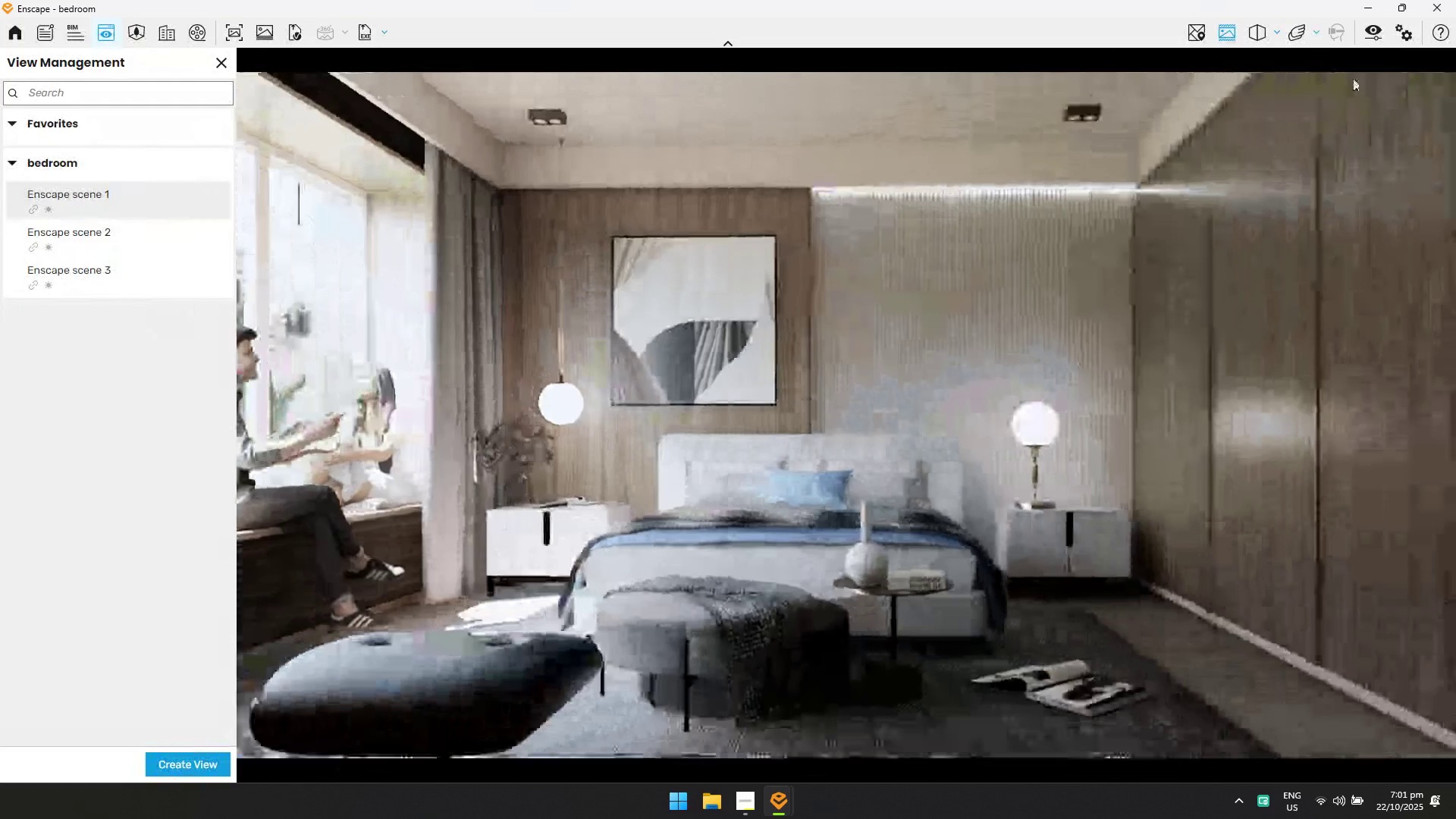 
left_click([1368, 30])
 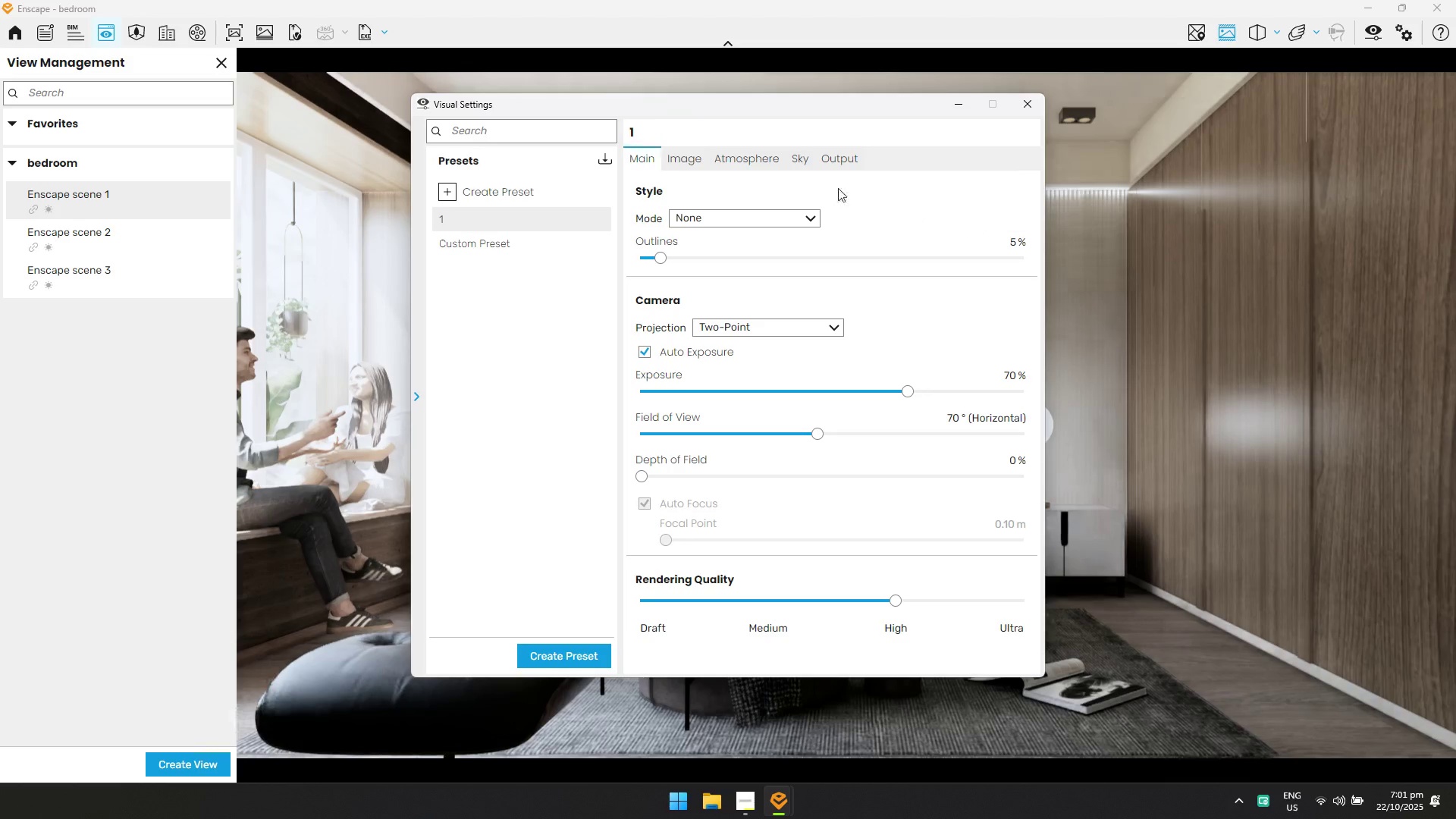 
left_click([798, 162])
 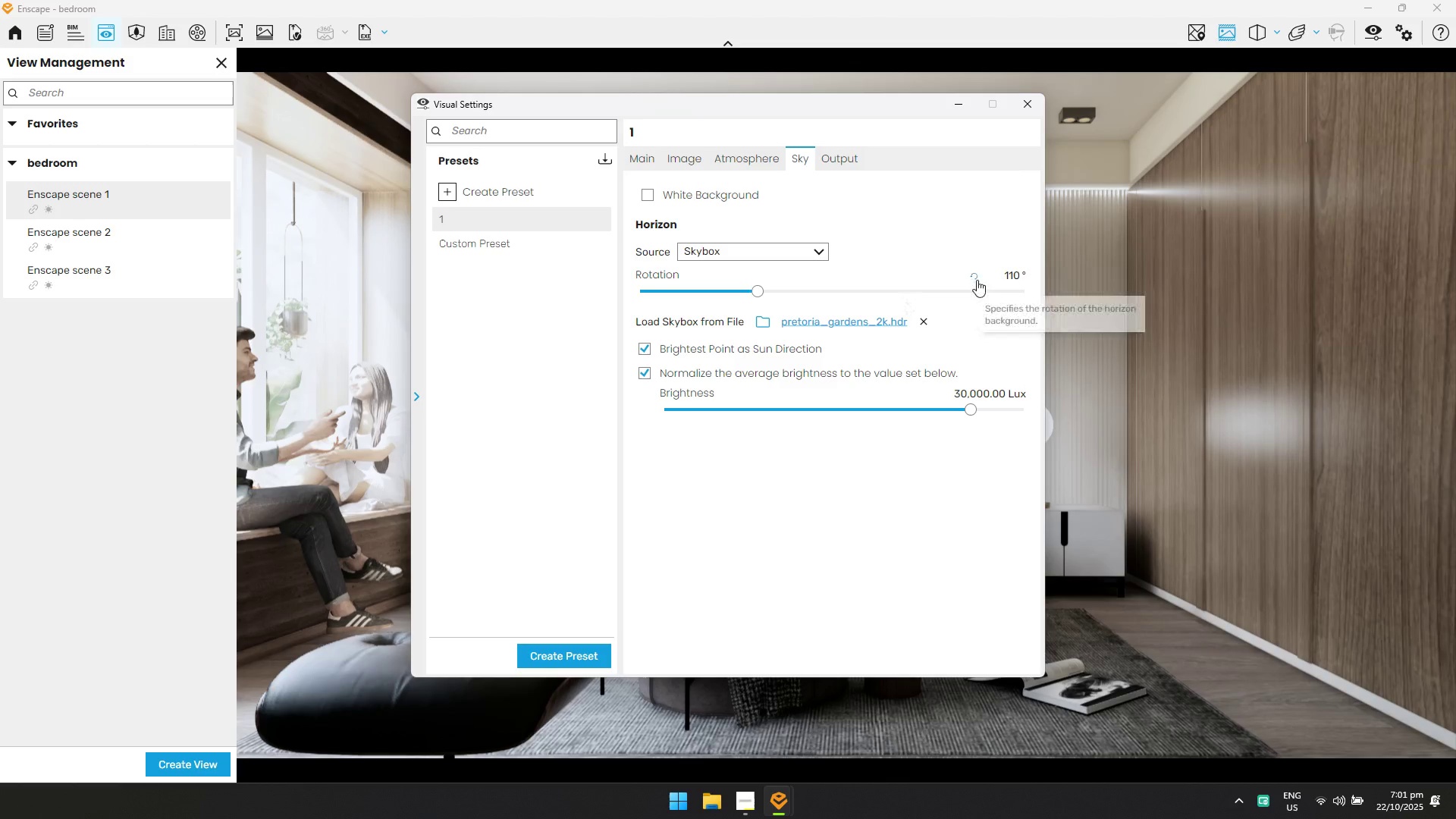 
left_click([976, 279])
 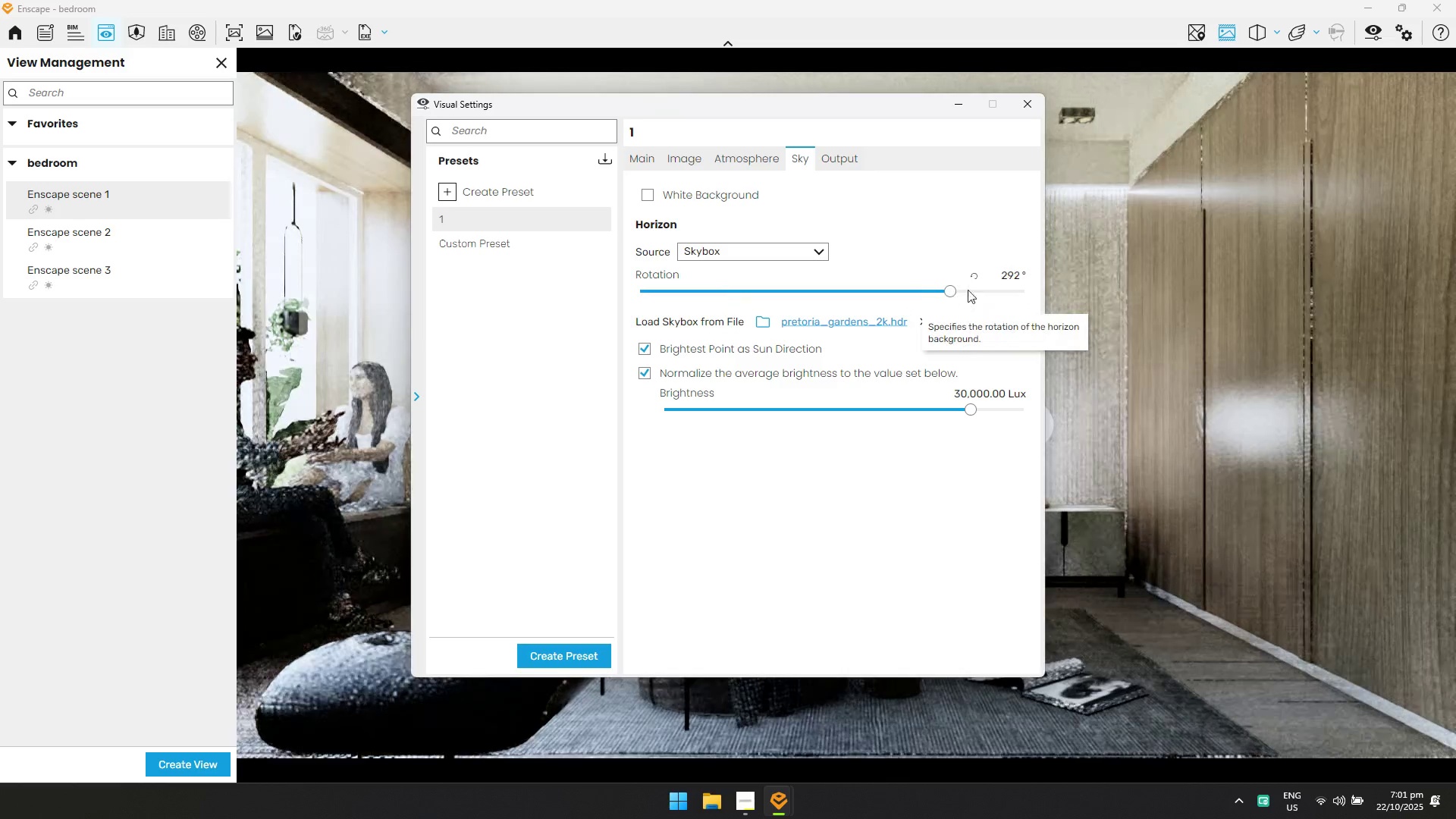 
left_click([1001, 278])
 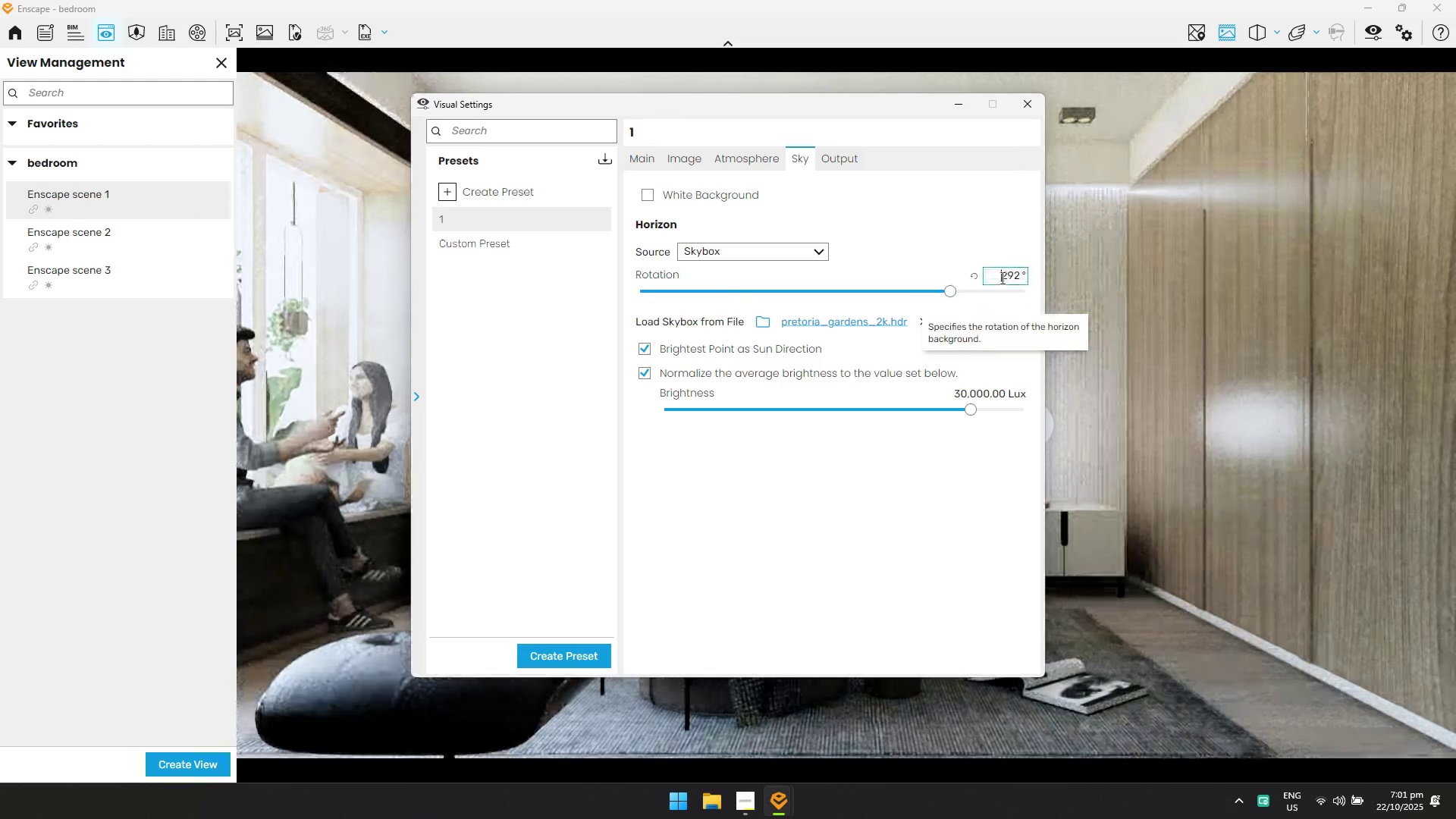 
key(Control+ControlLeft)
 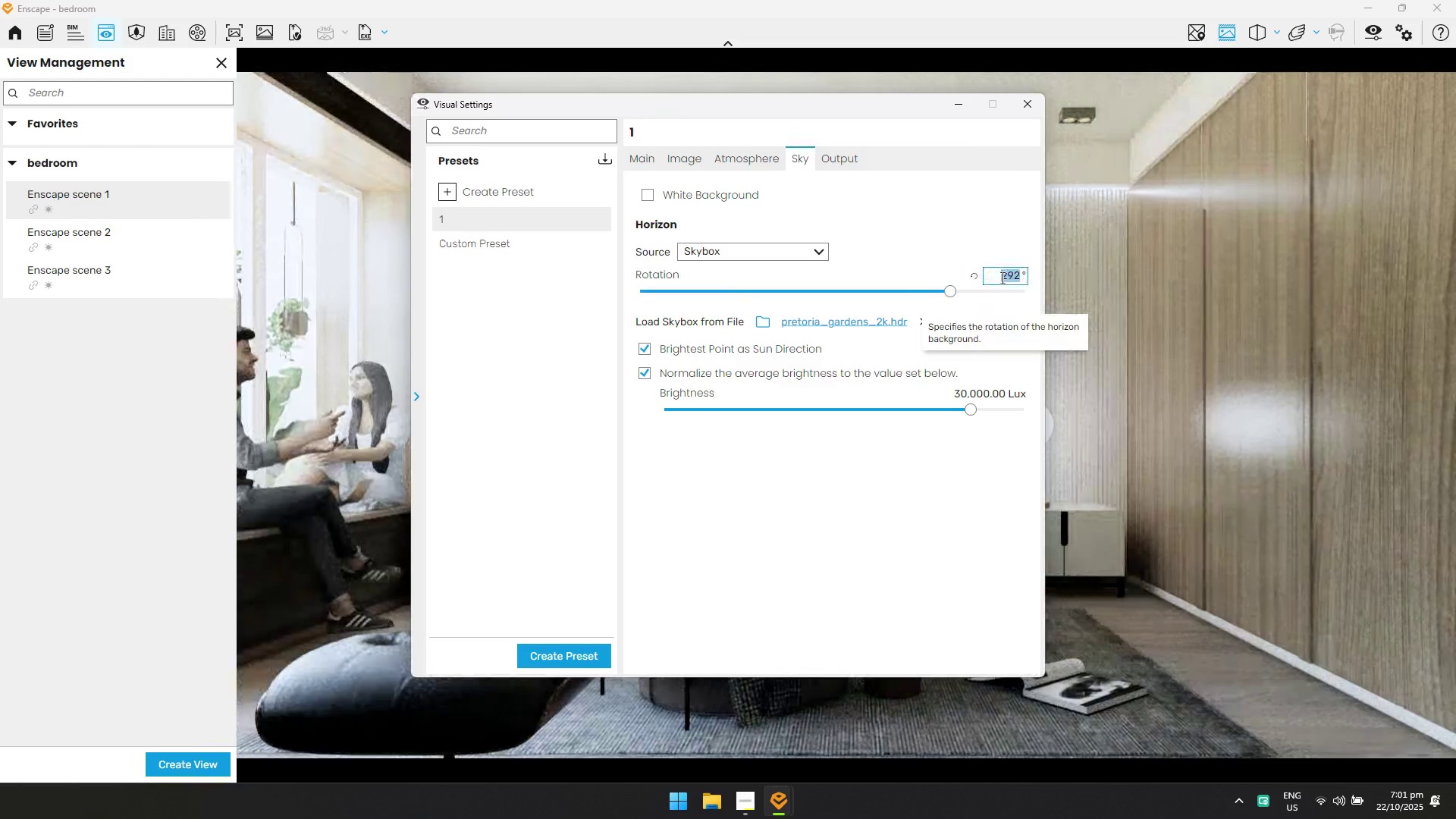 
key(Control+A)
 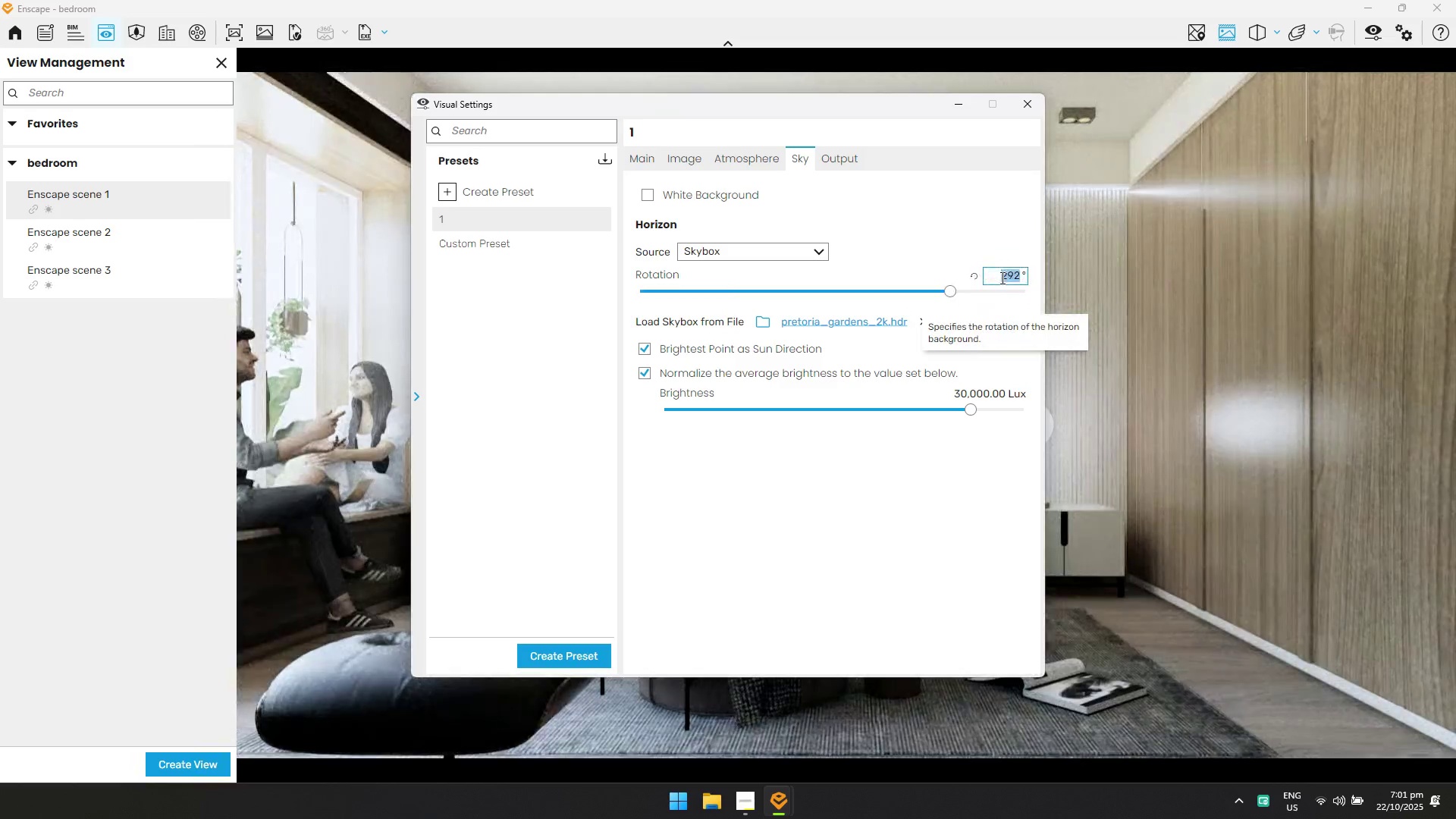 
type(220)
 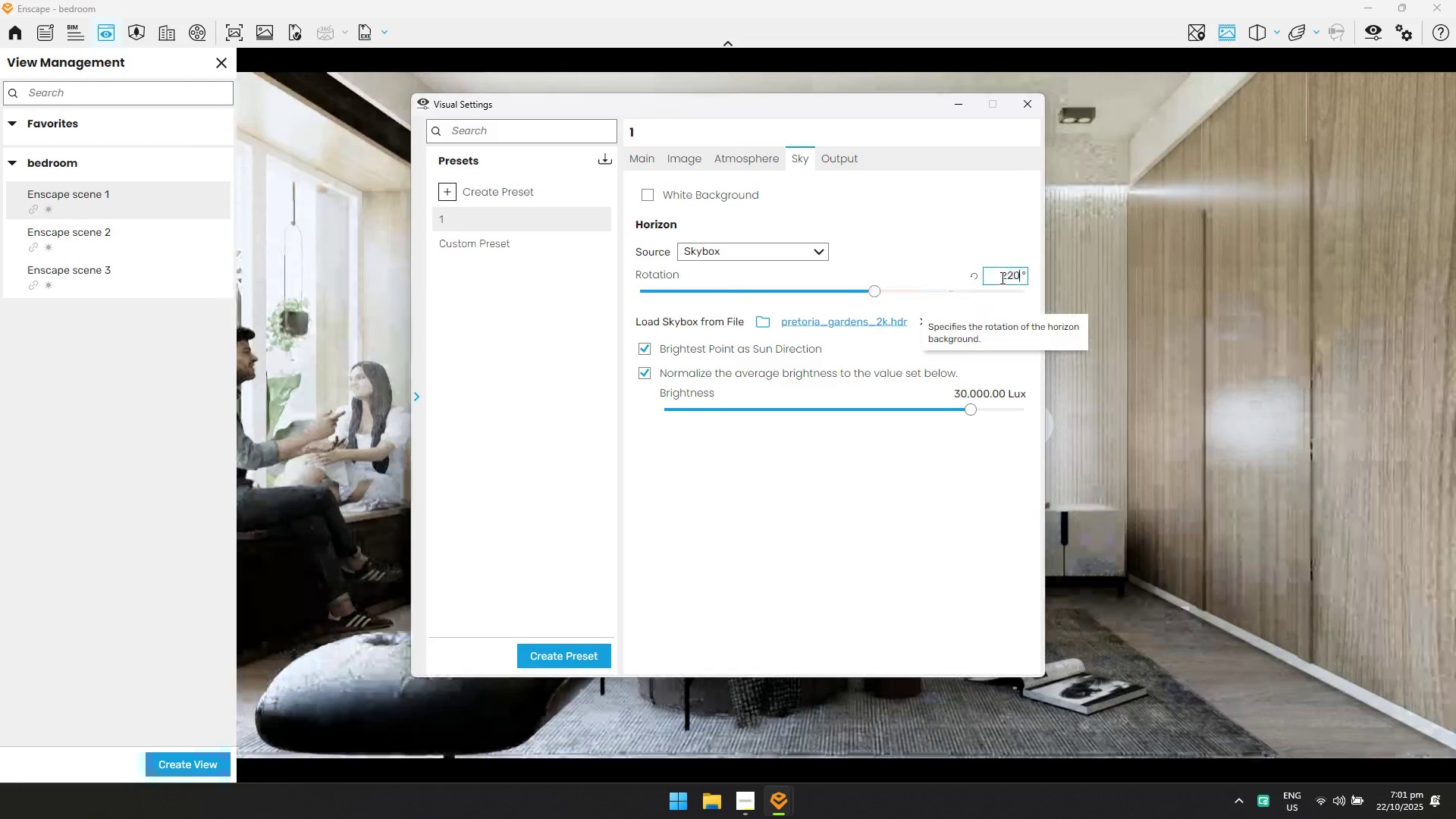 
key(Enter)
 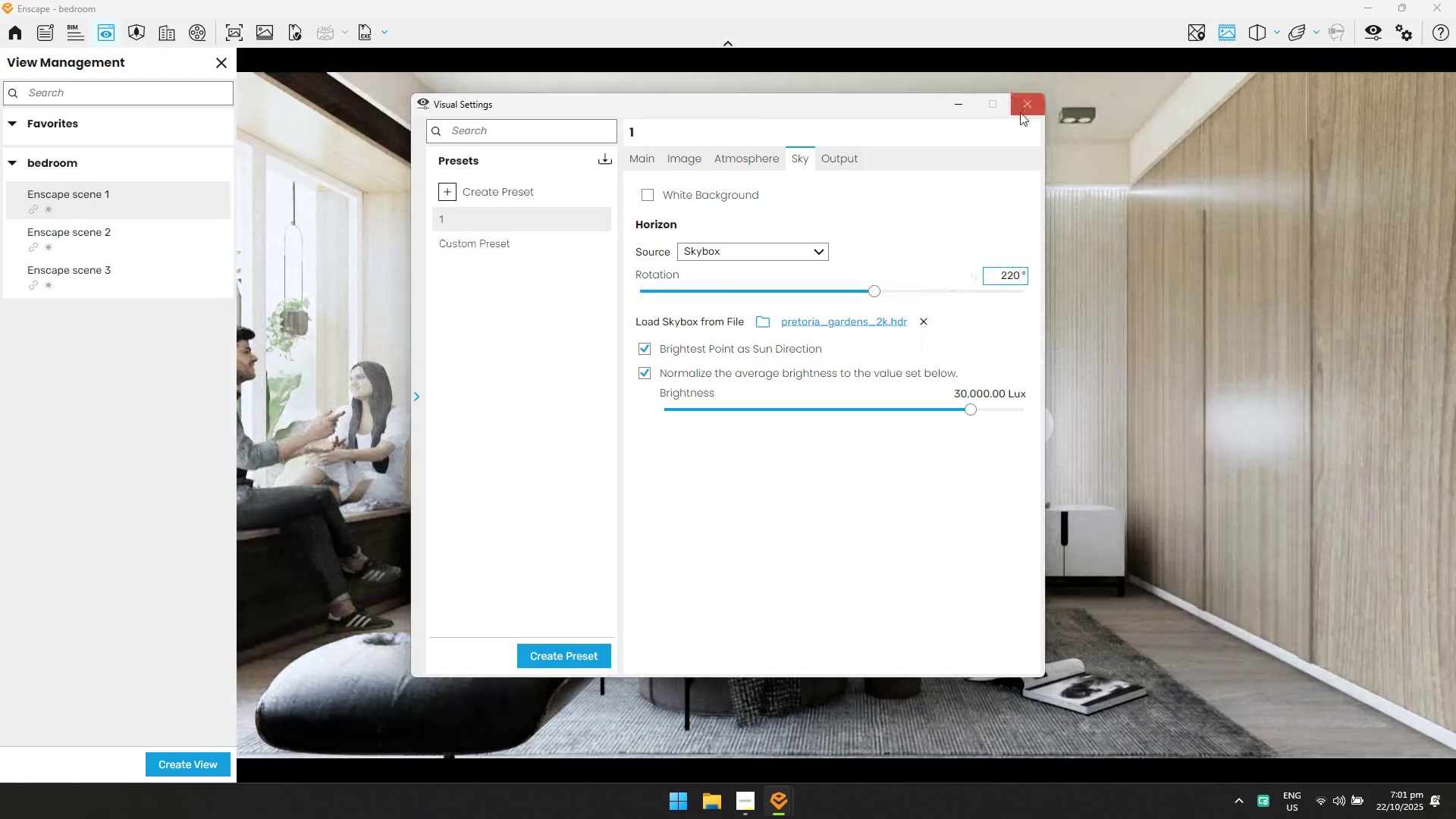 
left_click([1026, 105])
 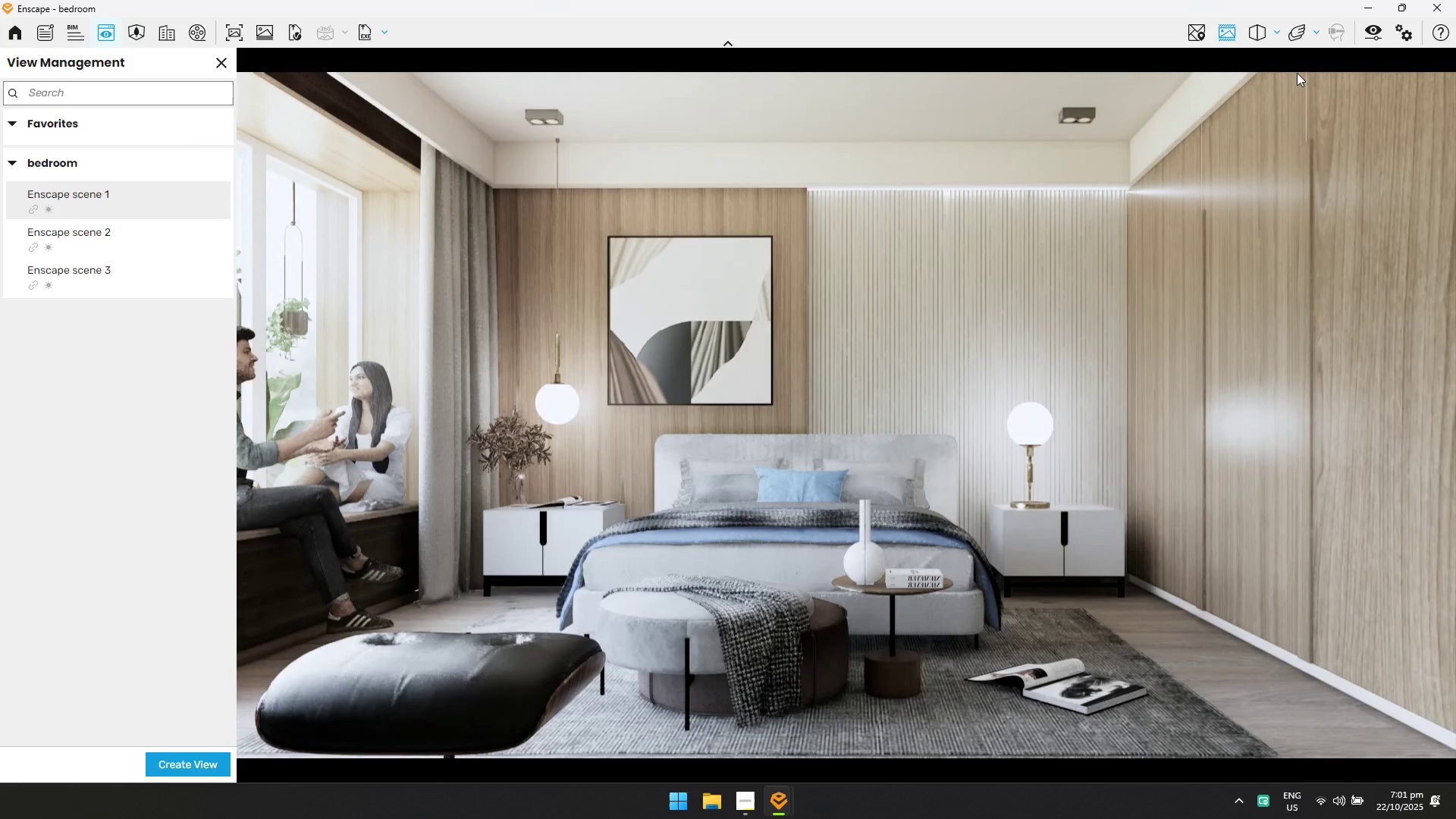 
left_click([1380, 36])
 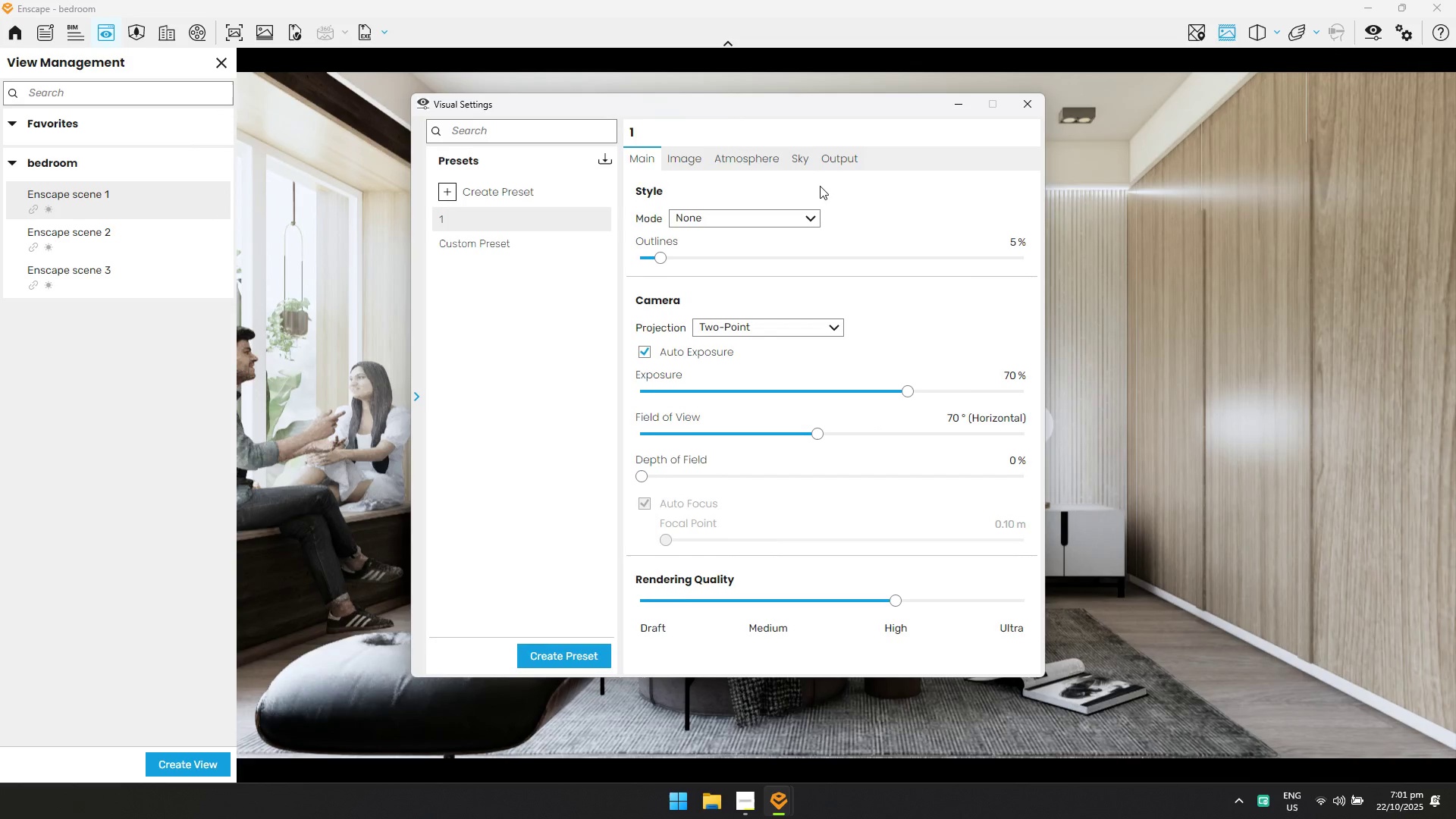 
left_click([1006, 379])
 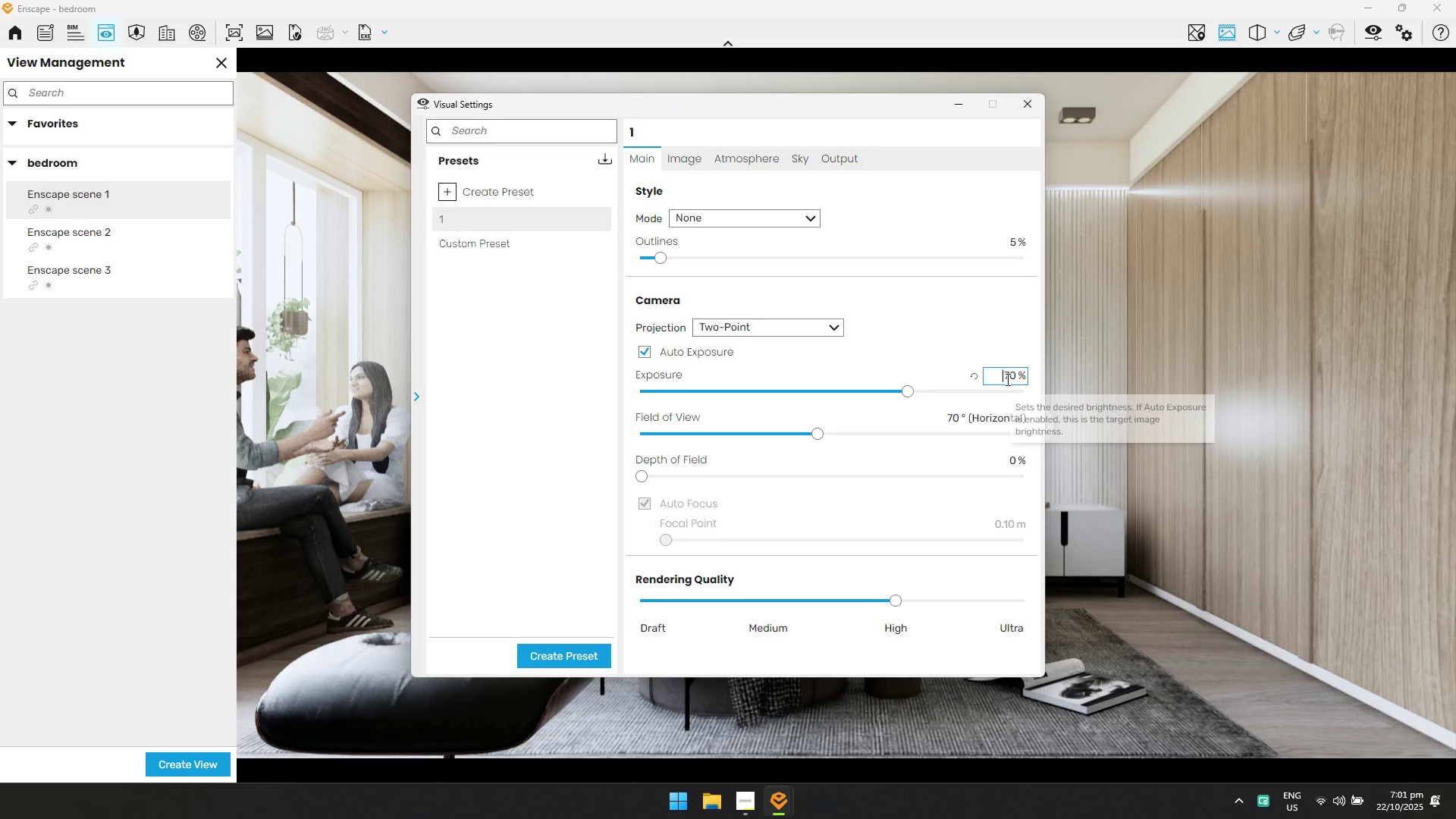 
key(Control+ControlLeft)
 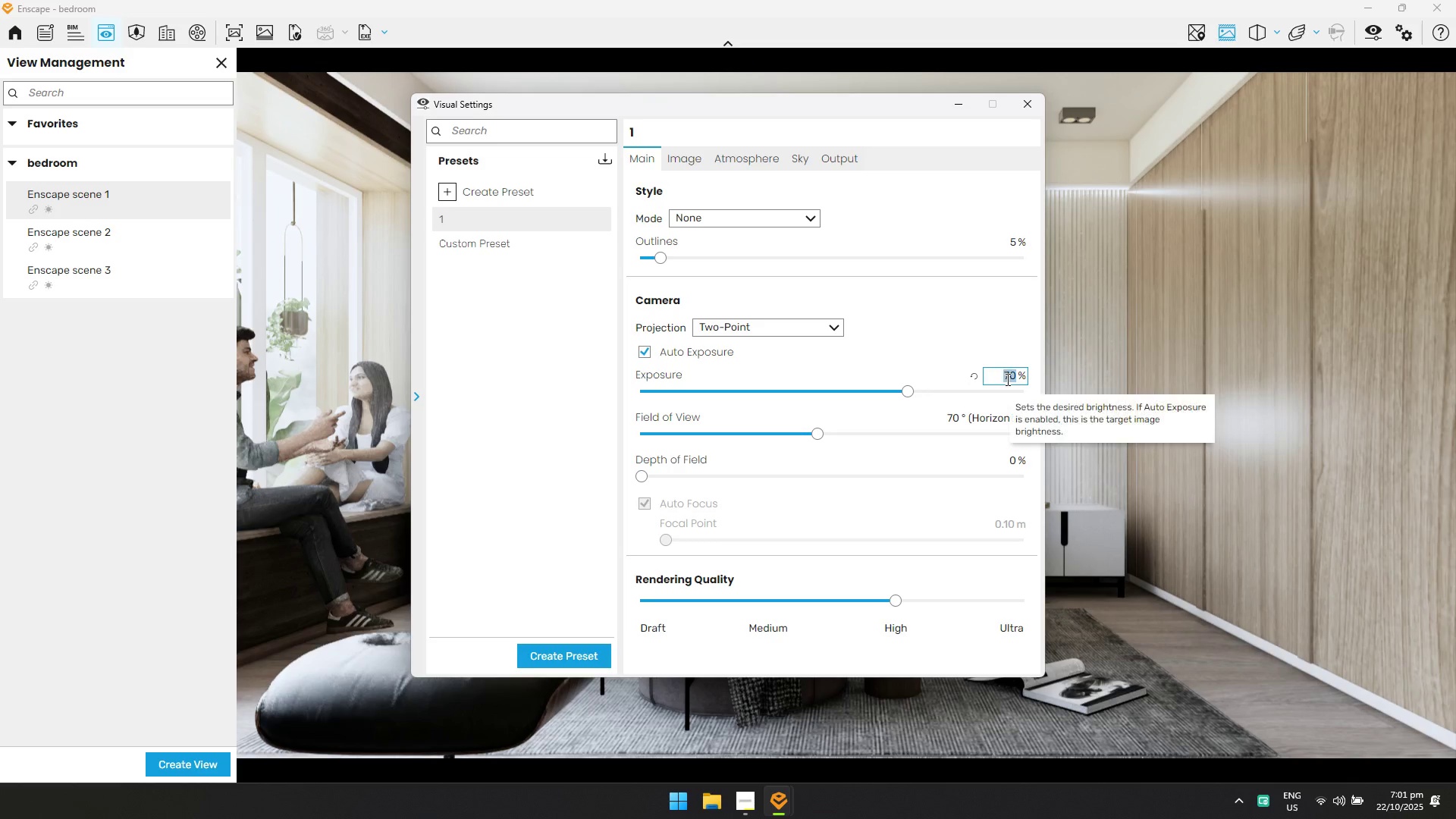 
key(Control+A)
 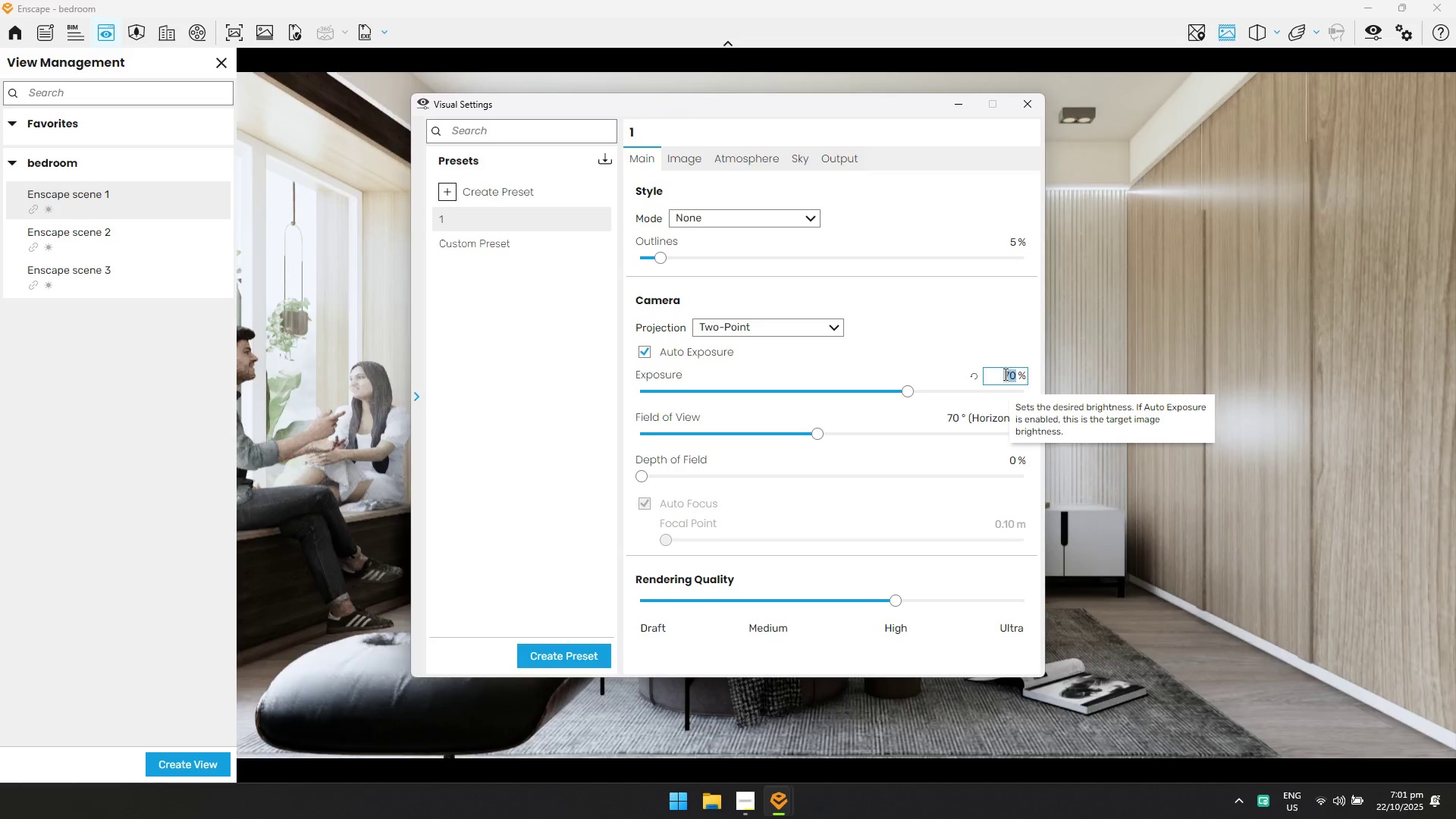 
type(65)
 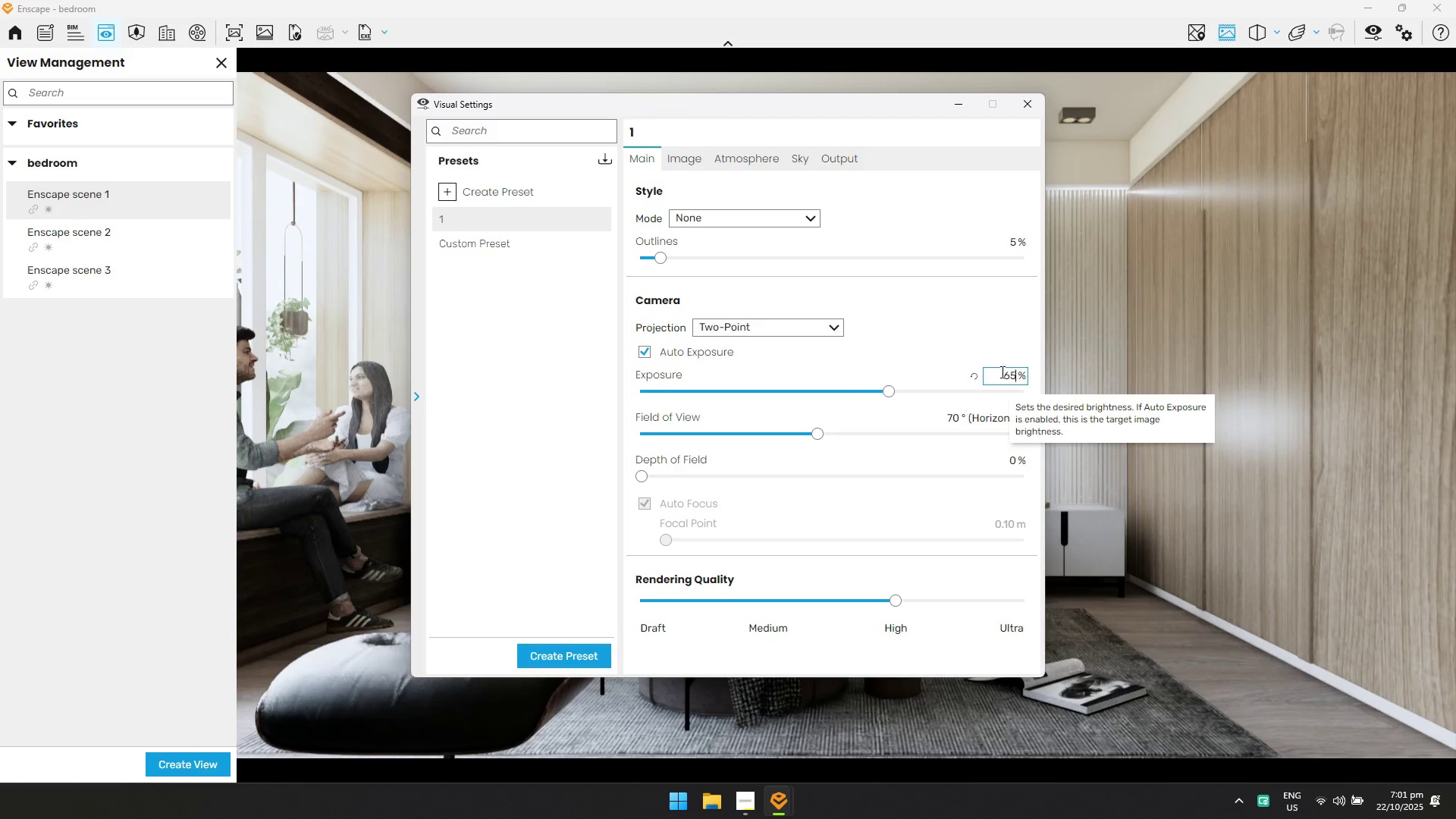 
key(Enter)
 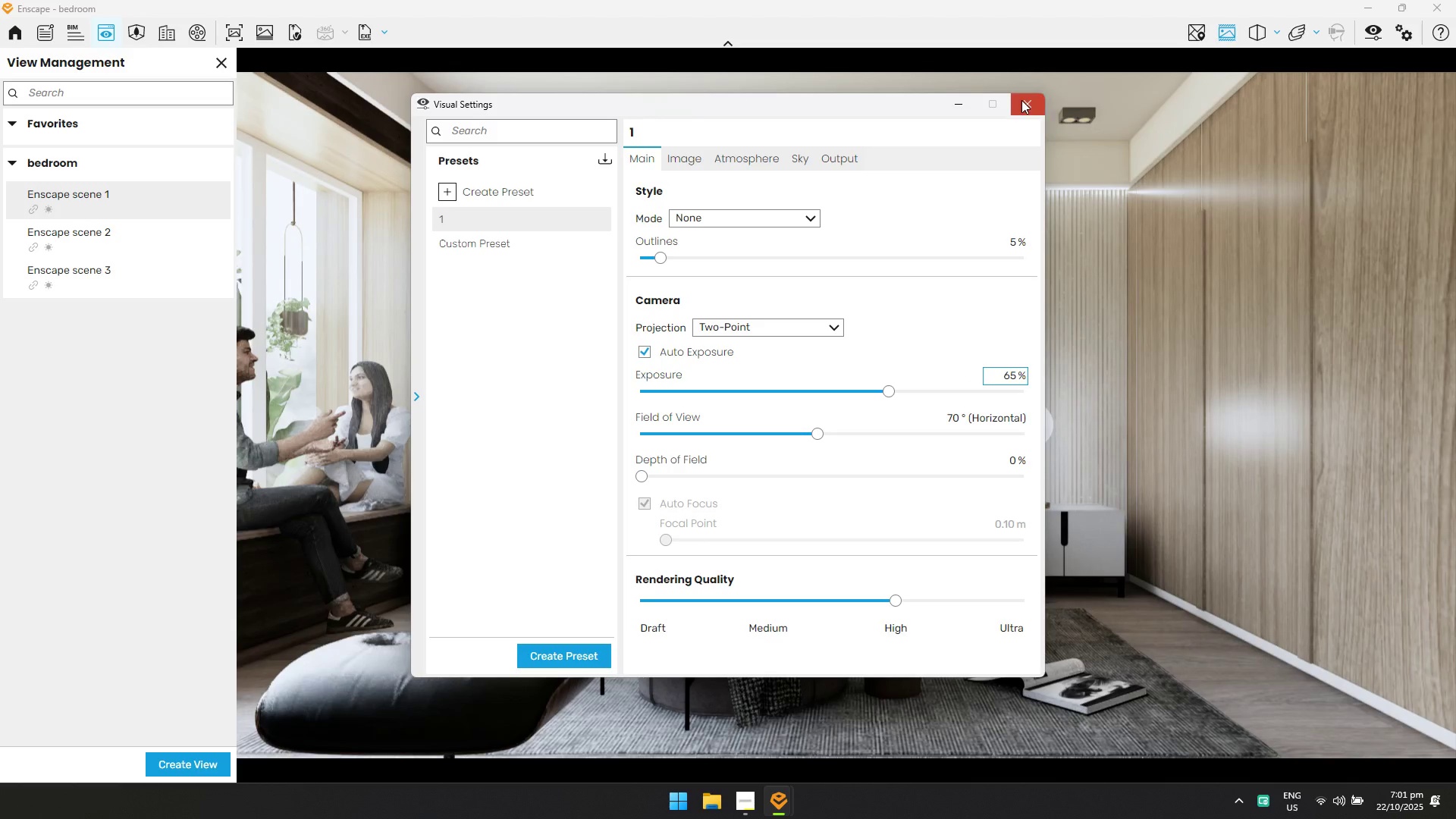 
double_click([1021, 100])
 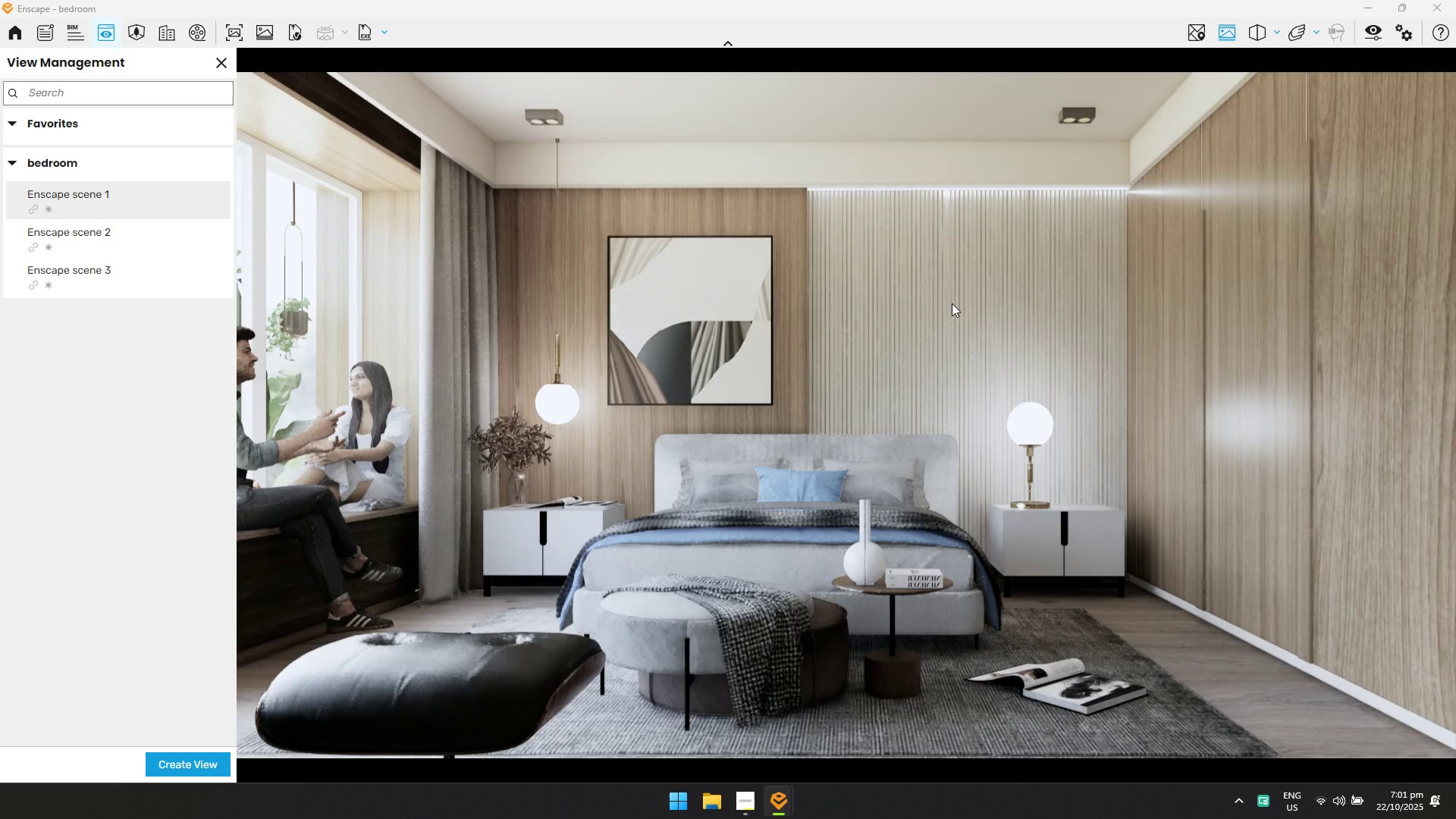 
triple_click([952, 303])
 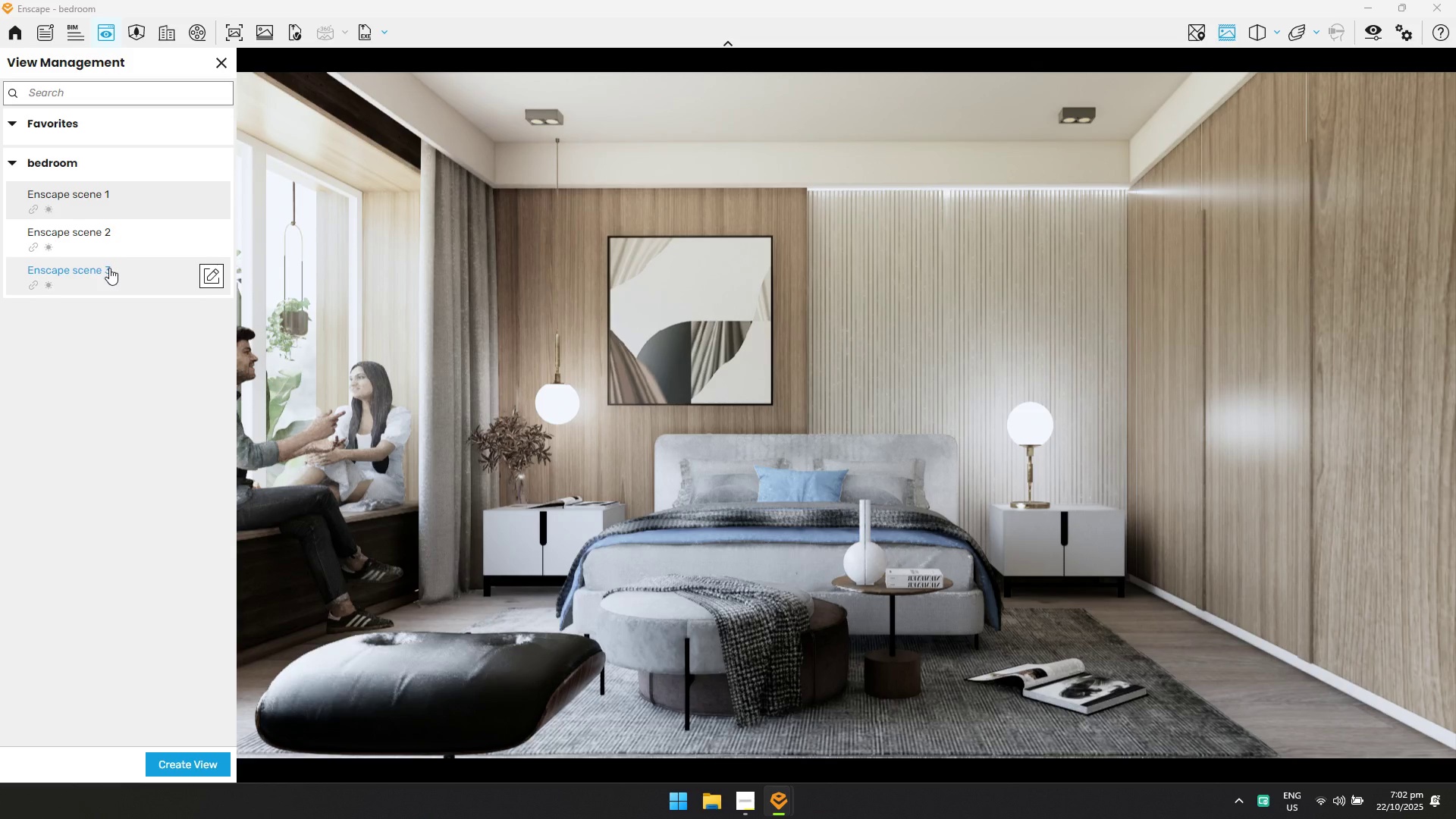 
hold_key(key=W, duration=0.92)
 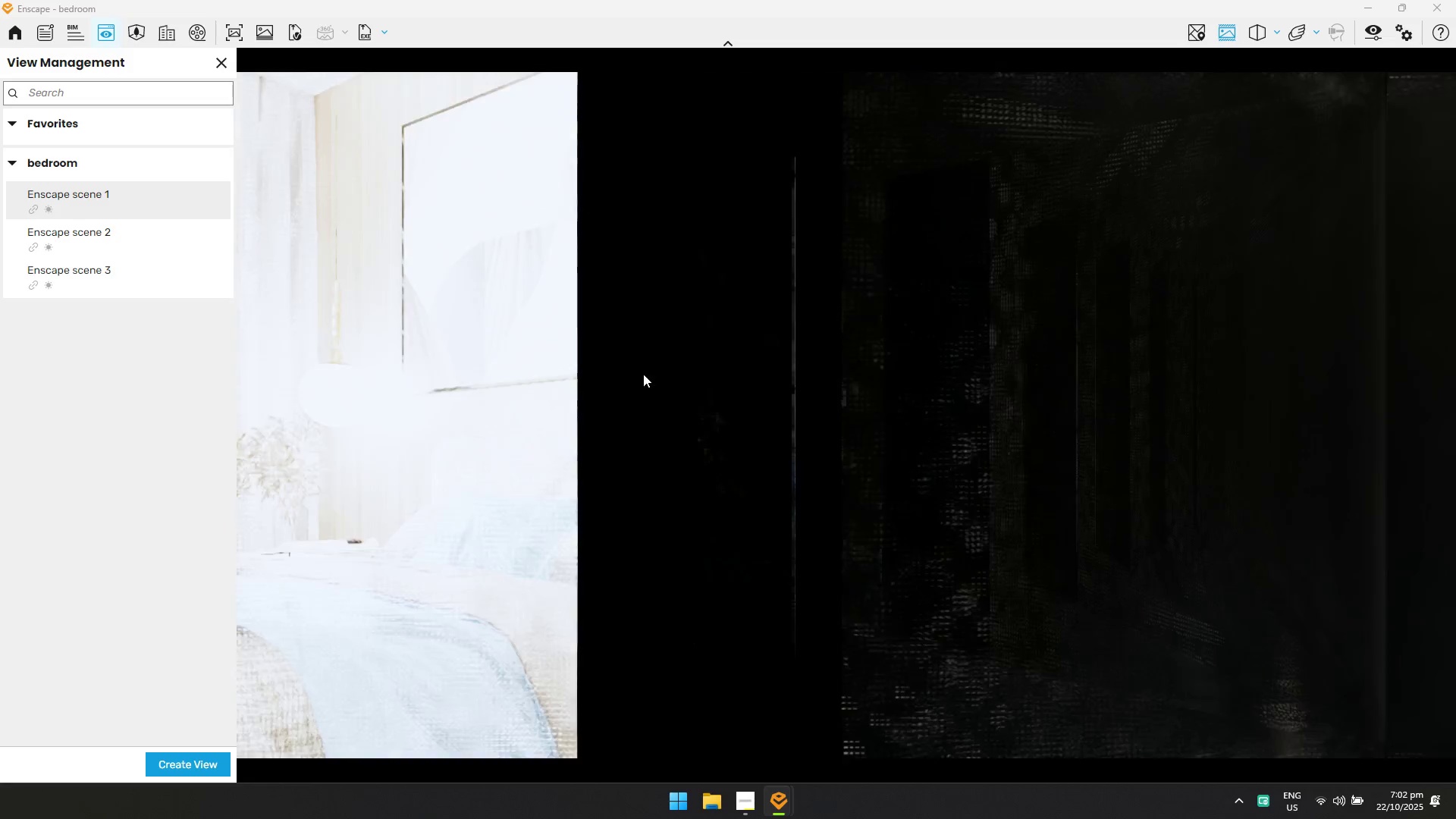 
hold_key(key=D, duration=0.7)
 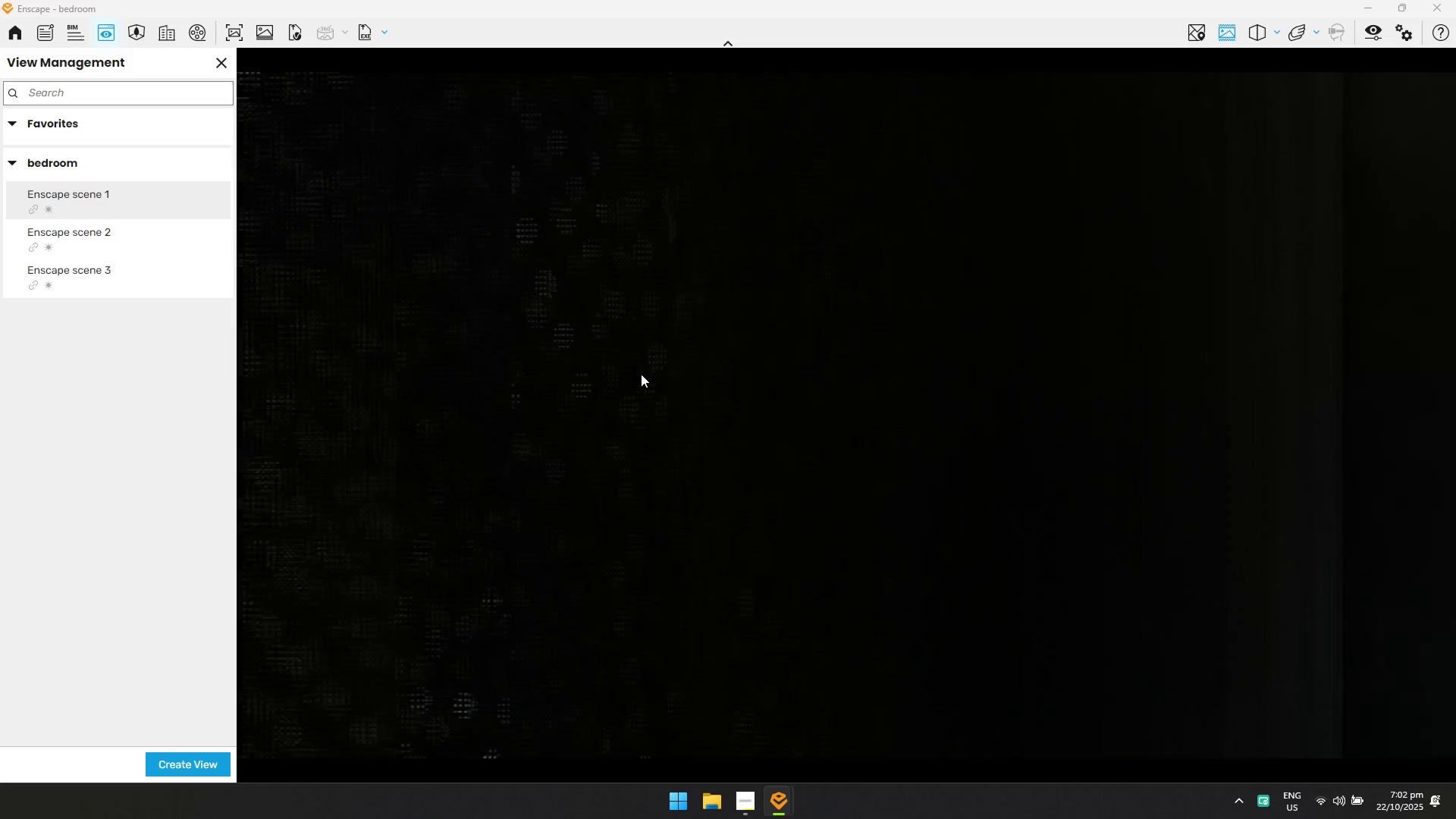 
type(qqaddweds)
 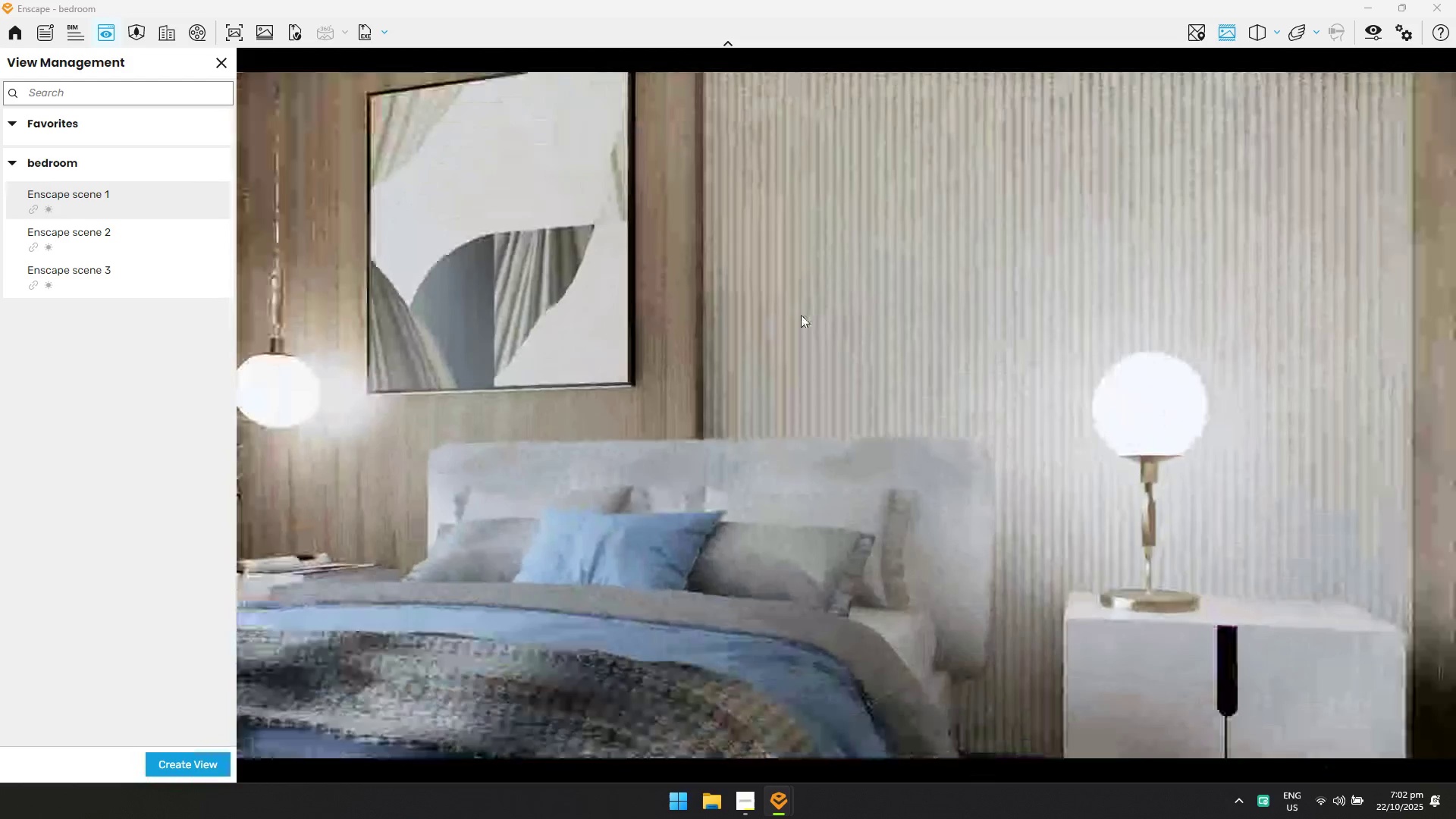 
type(dsdadsaw)
 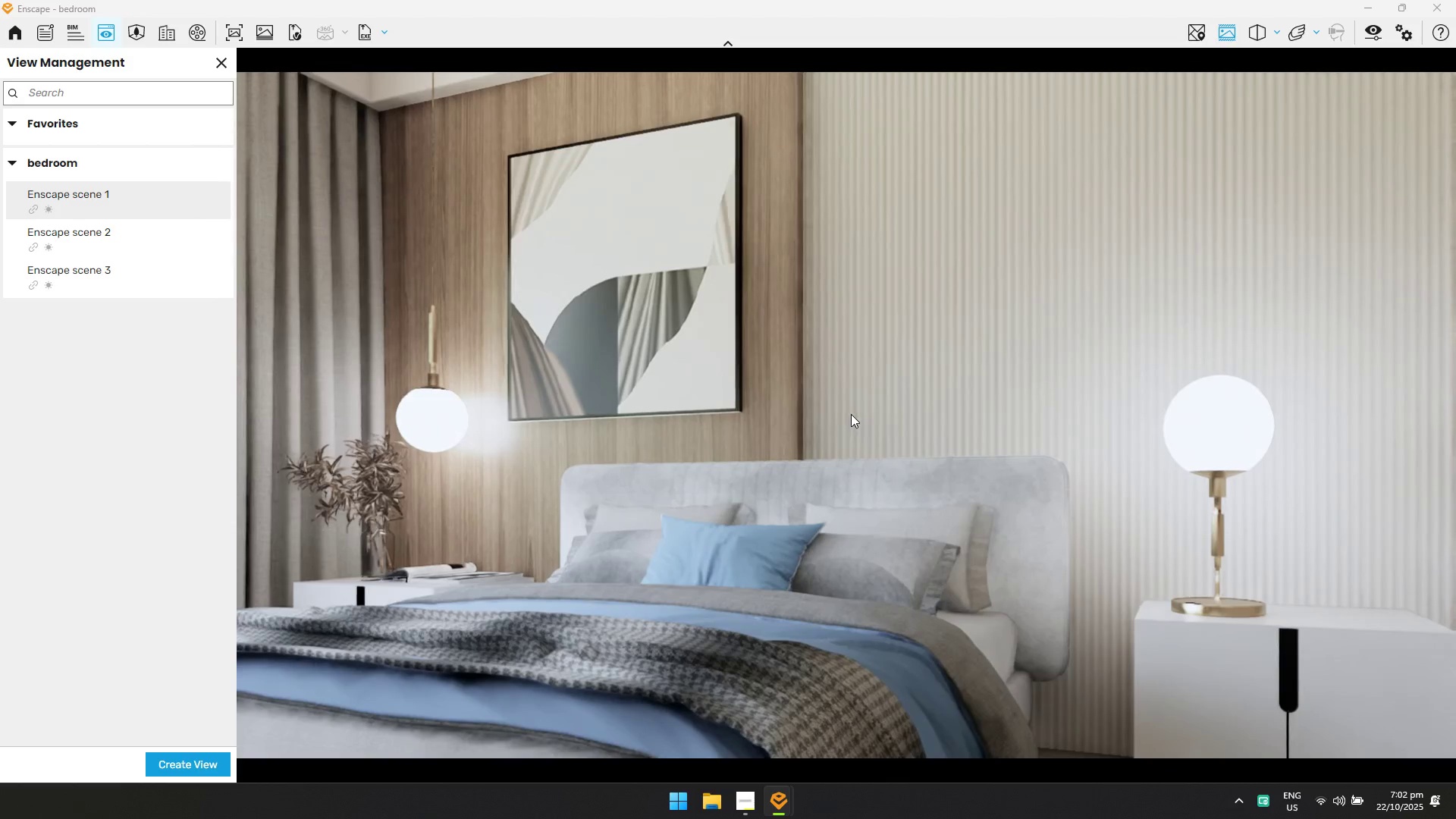 
left_click([1378, 37])
 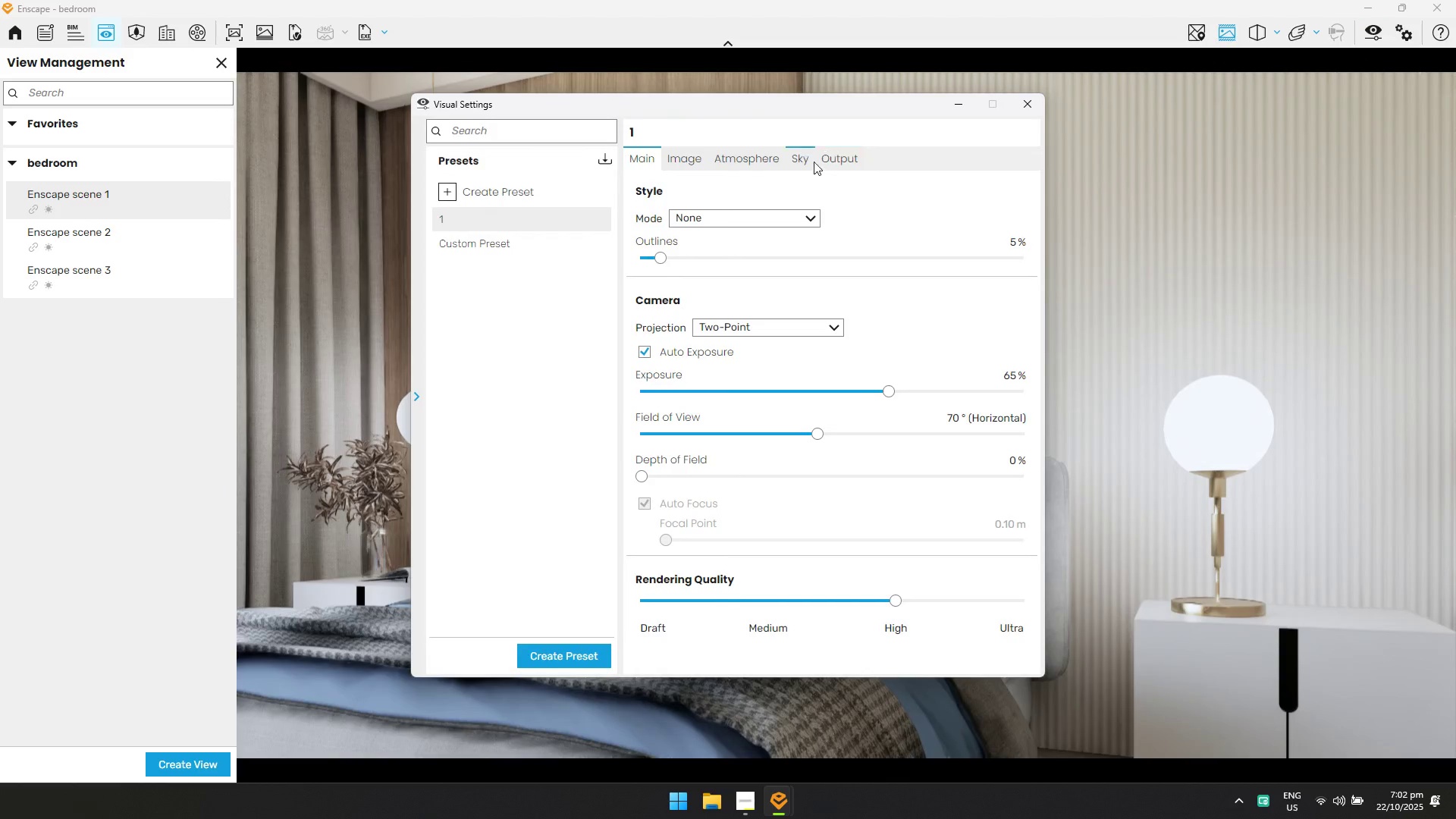 
left_click([829, 156])
 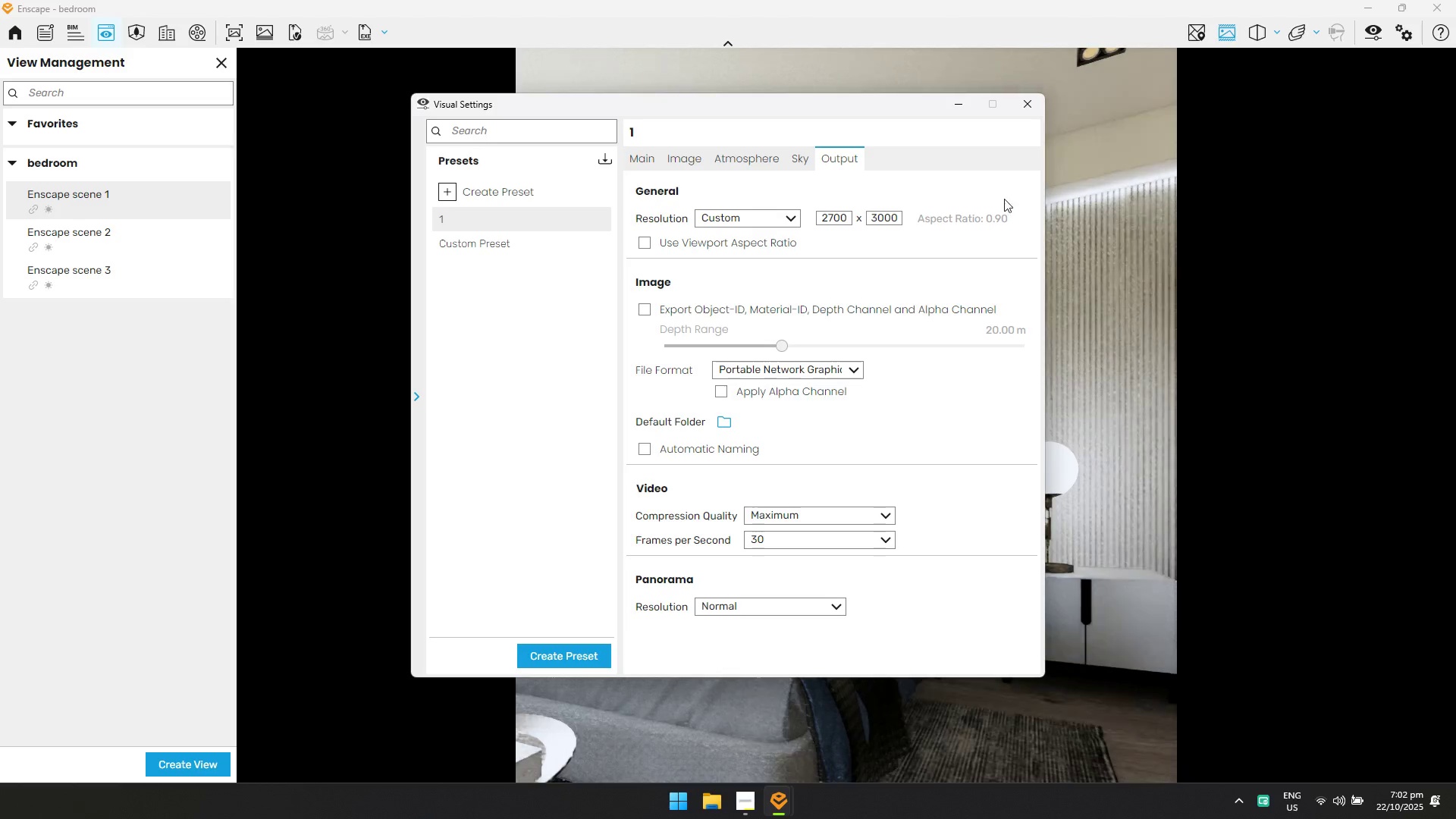 
left_click([1024, 112])
 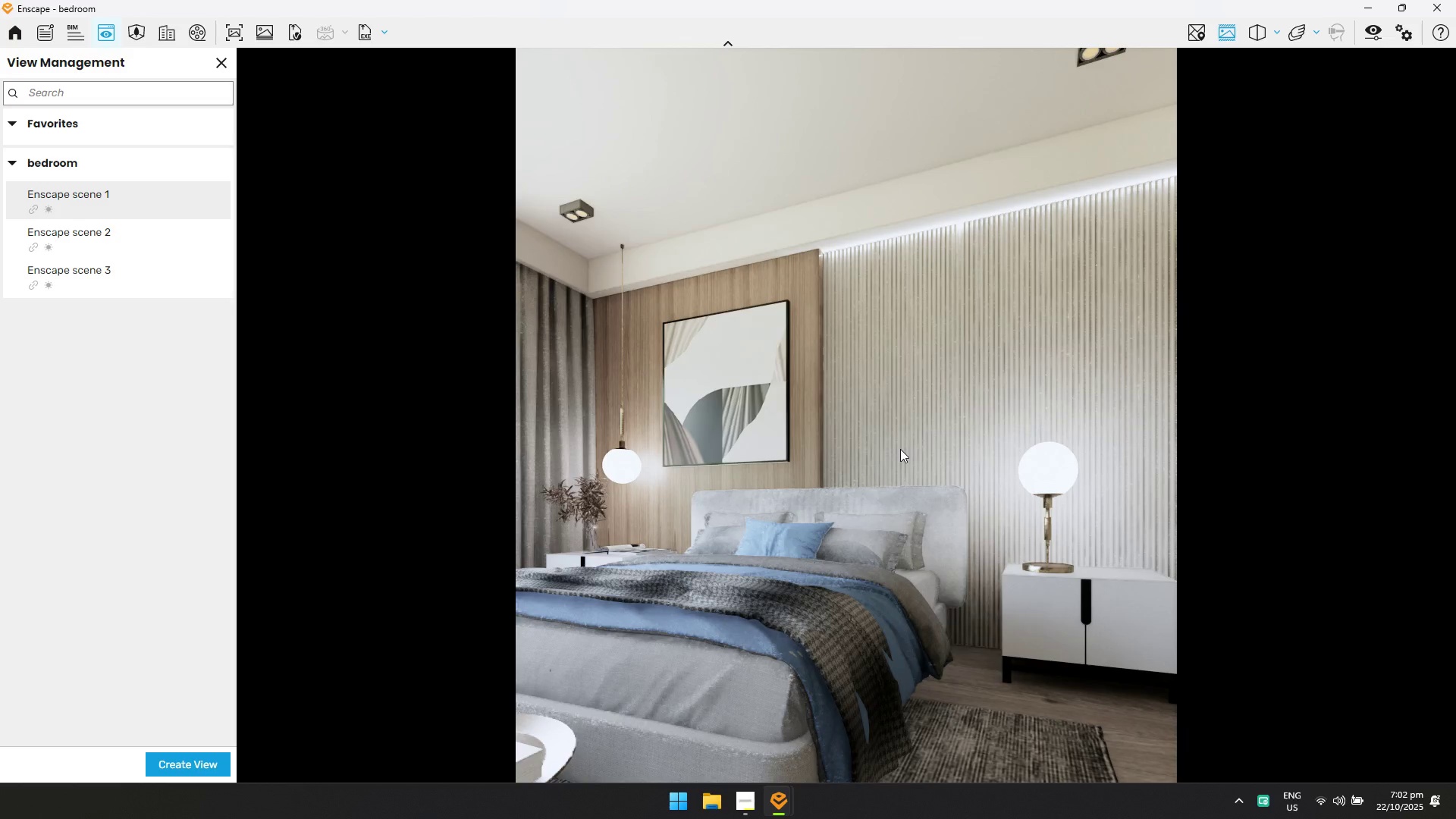 
hold_key(key=W, duration=0.71)
 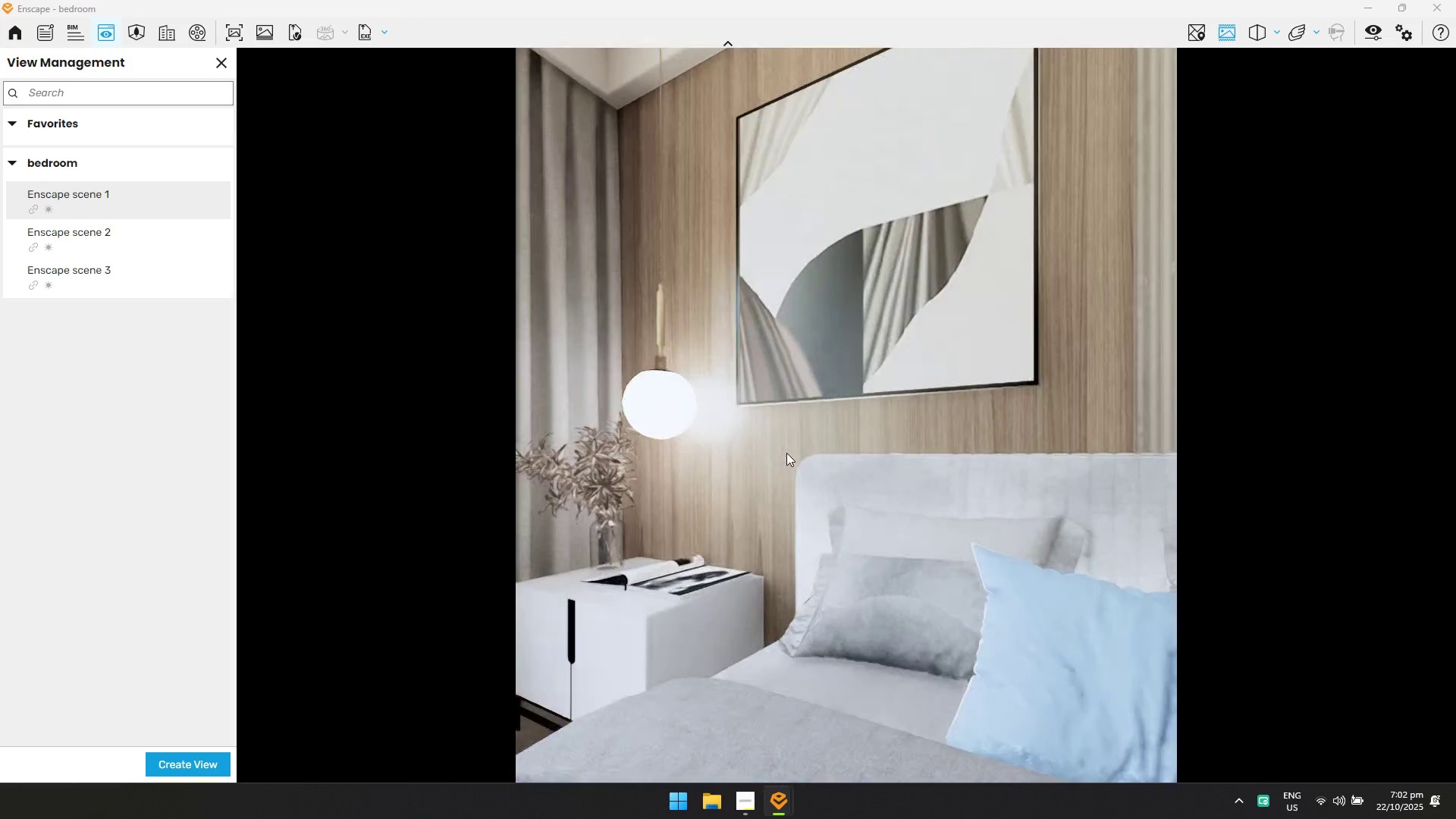 
type(aws)
 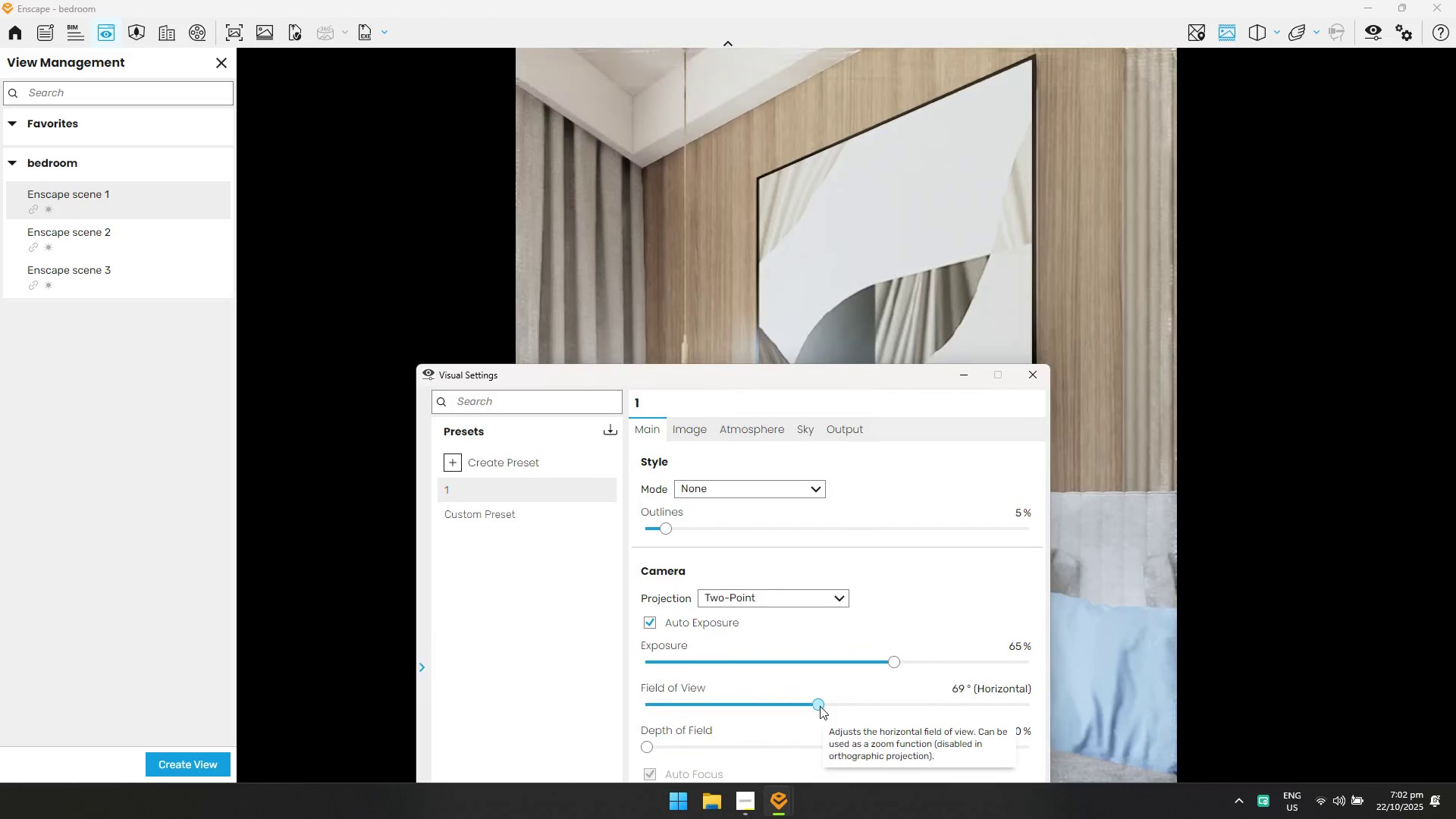 
wait(6.62)
 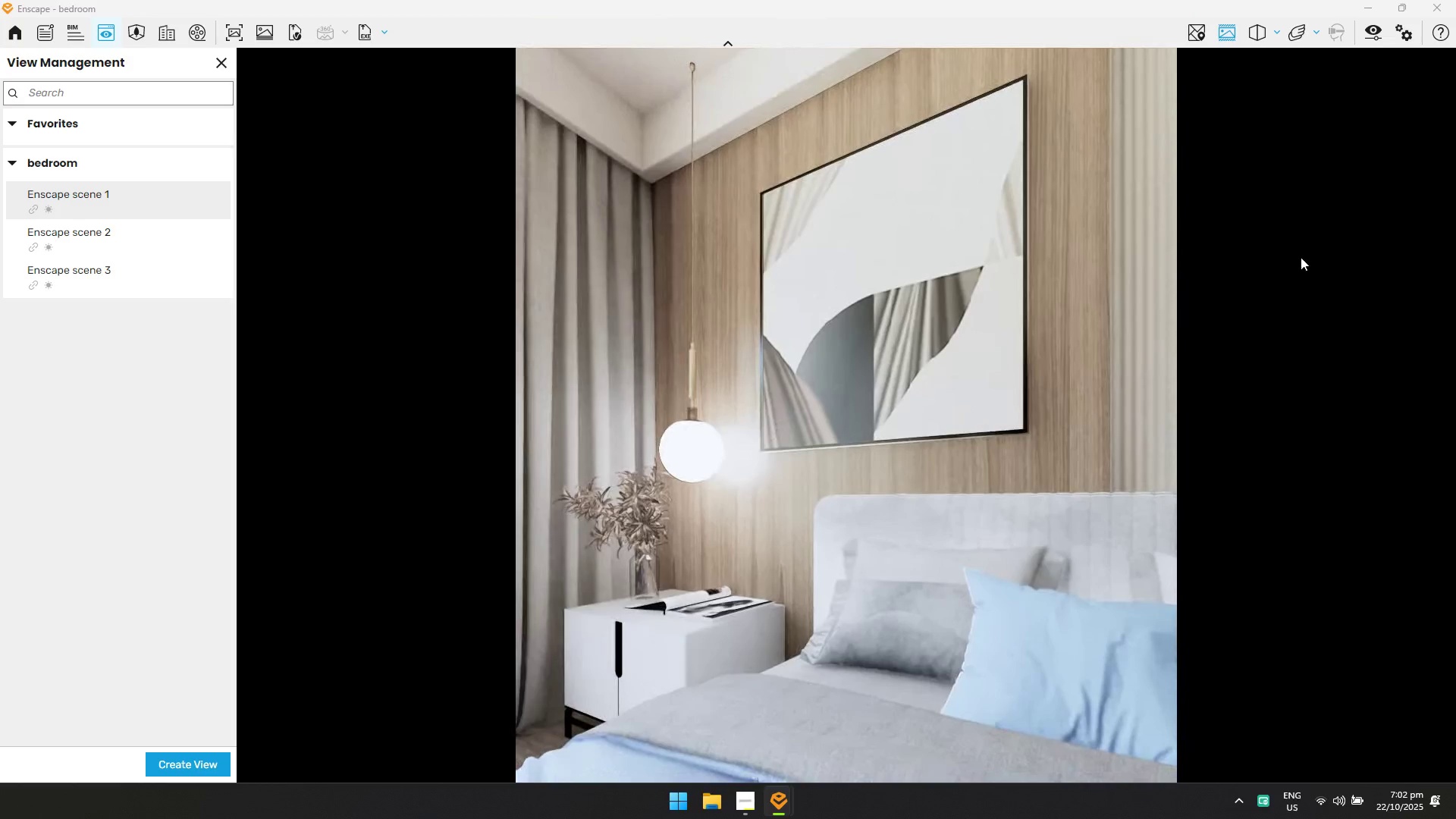 
type(asdwsw)
 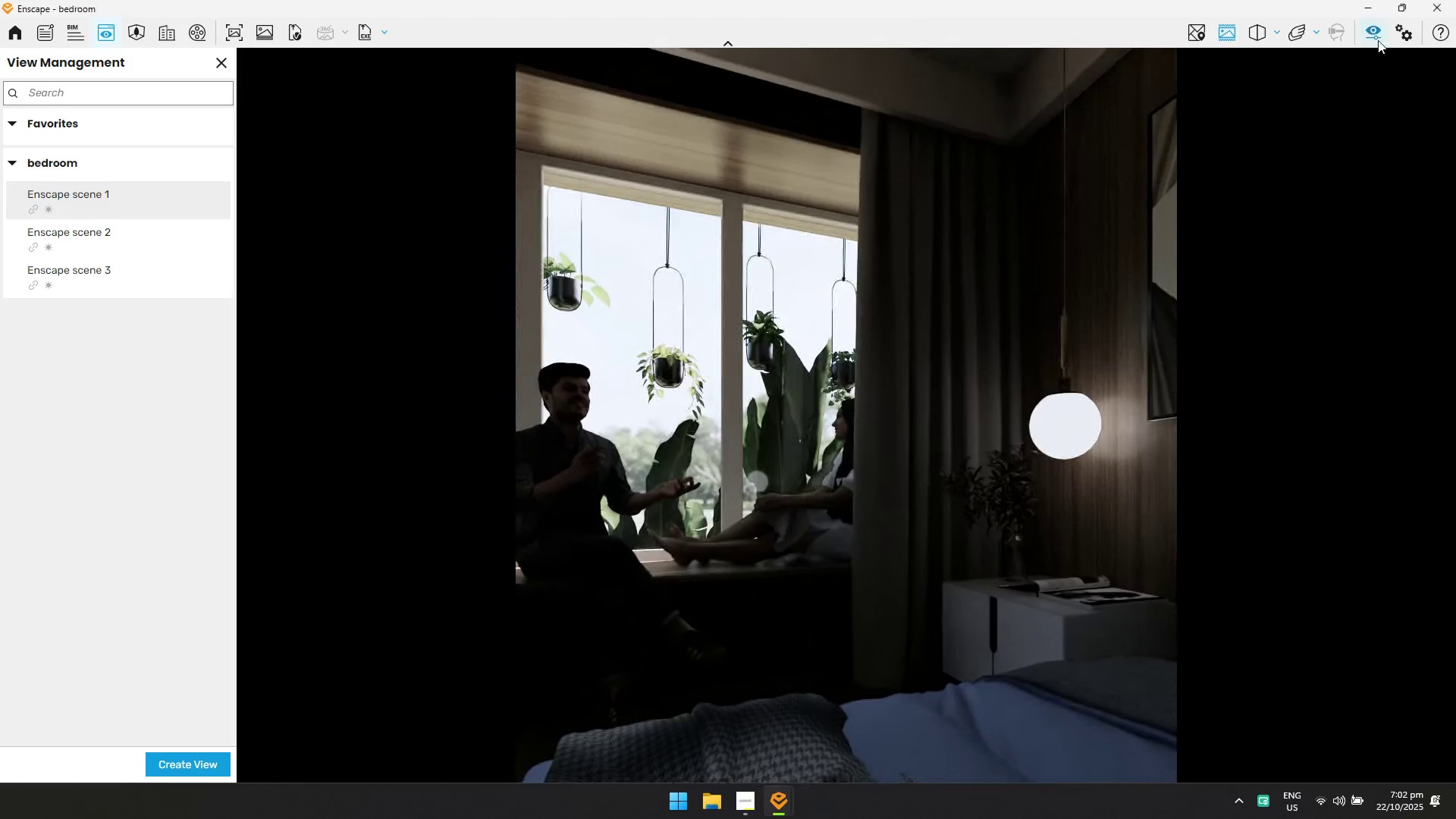 
left_click([796, 152])
 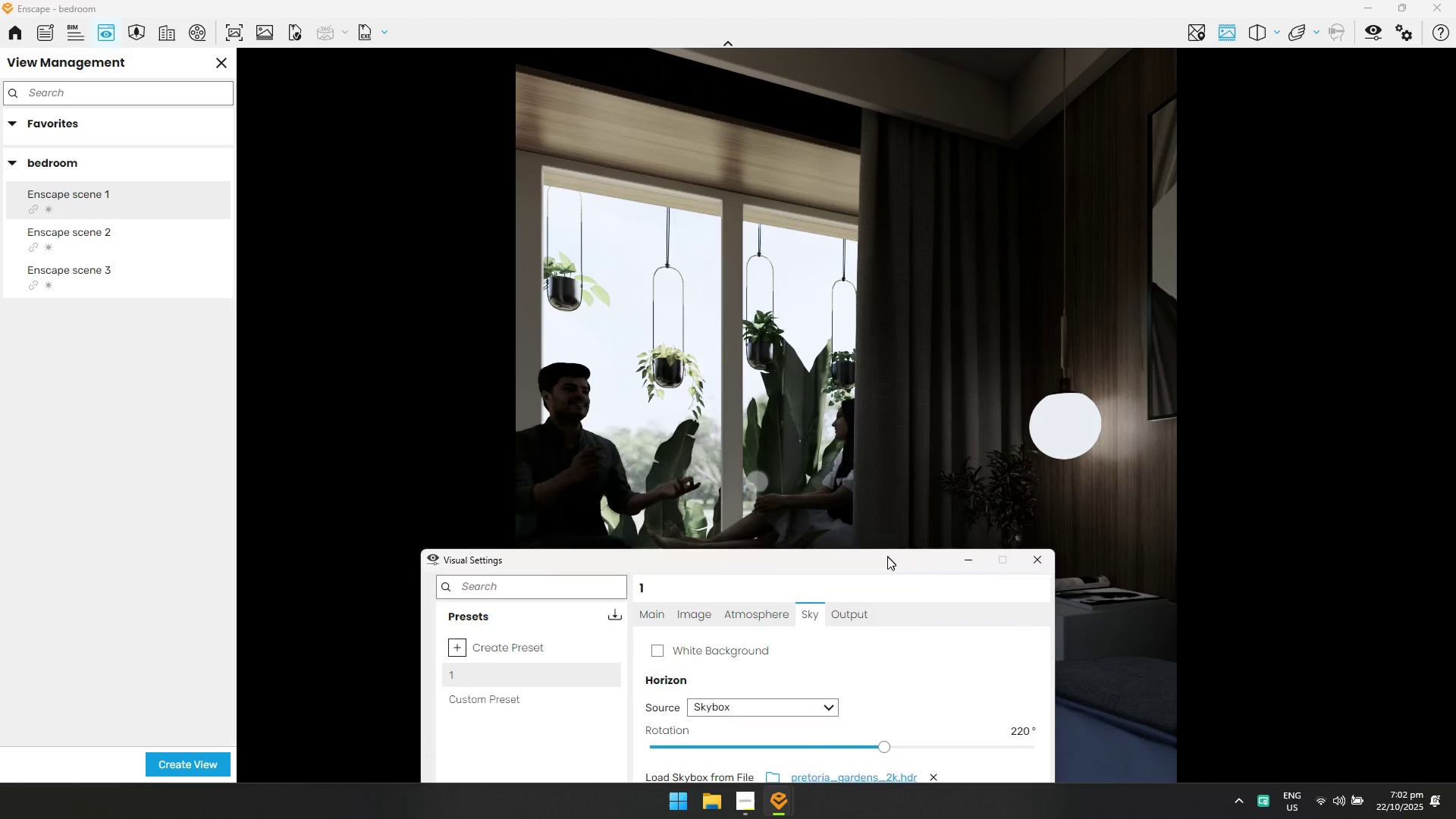 
left_click([880, 756])
 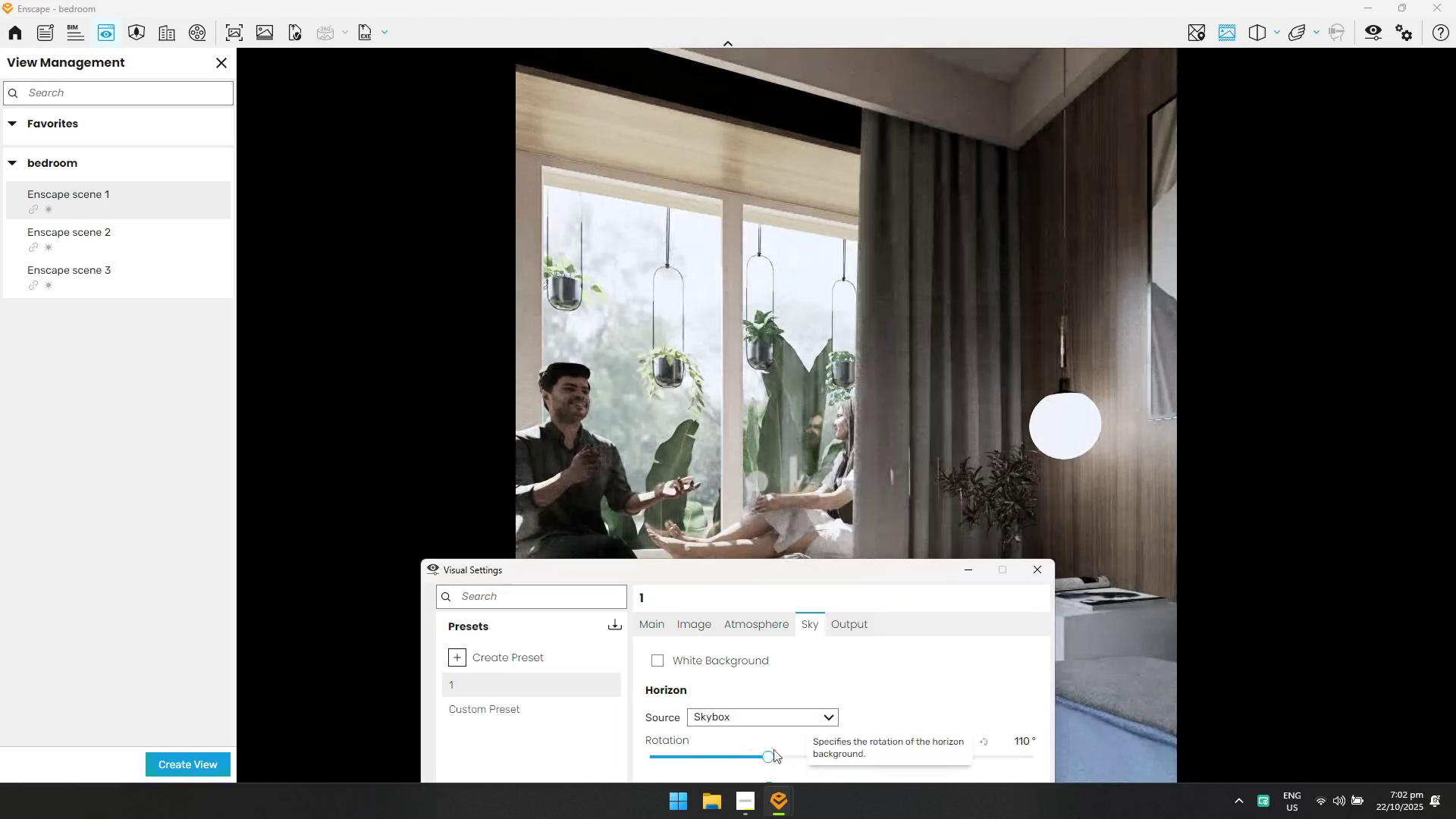 
wait(5.74)
 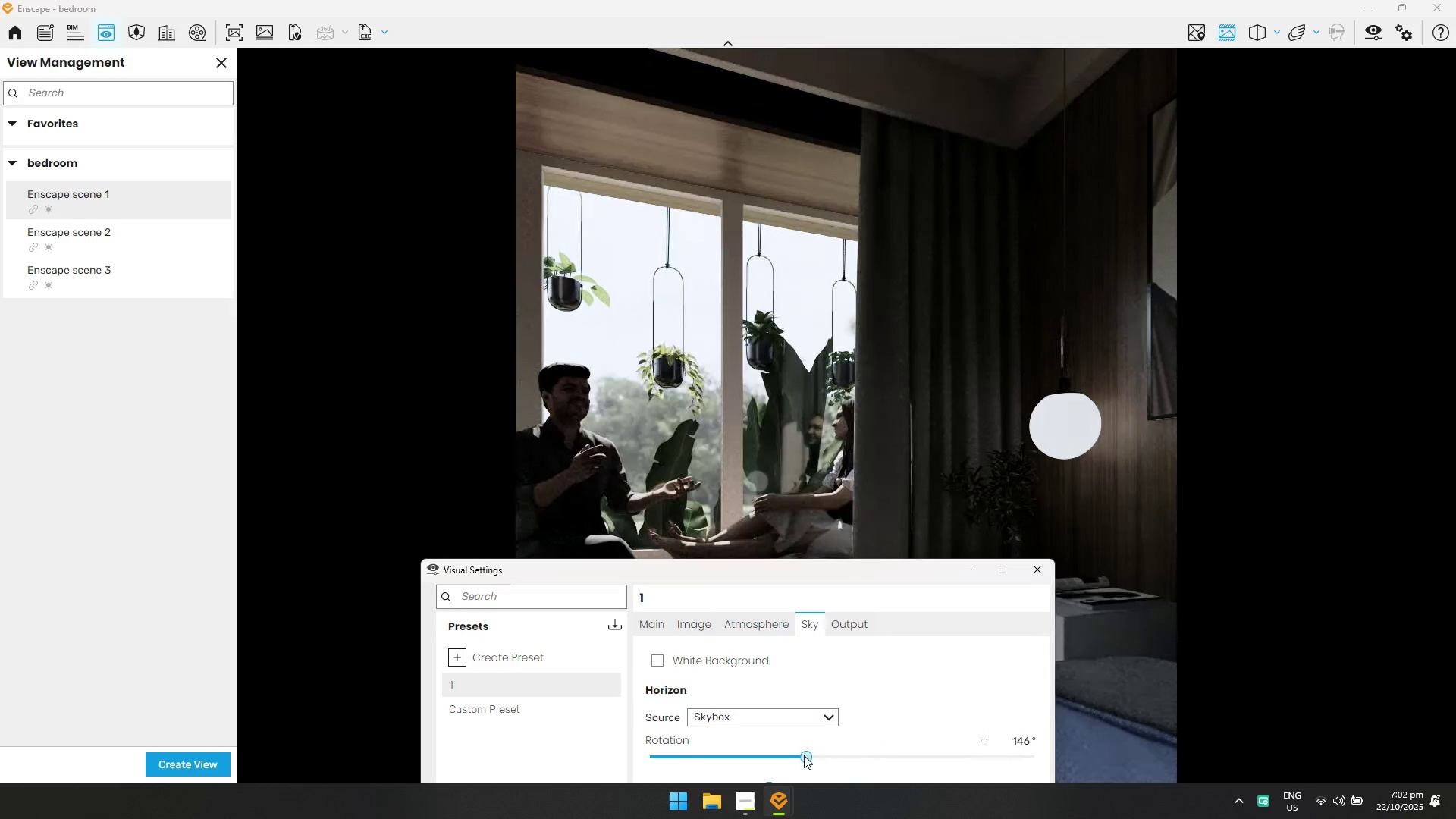 
left_click([1037, 570])
 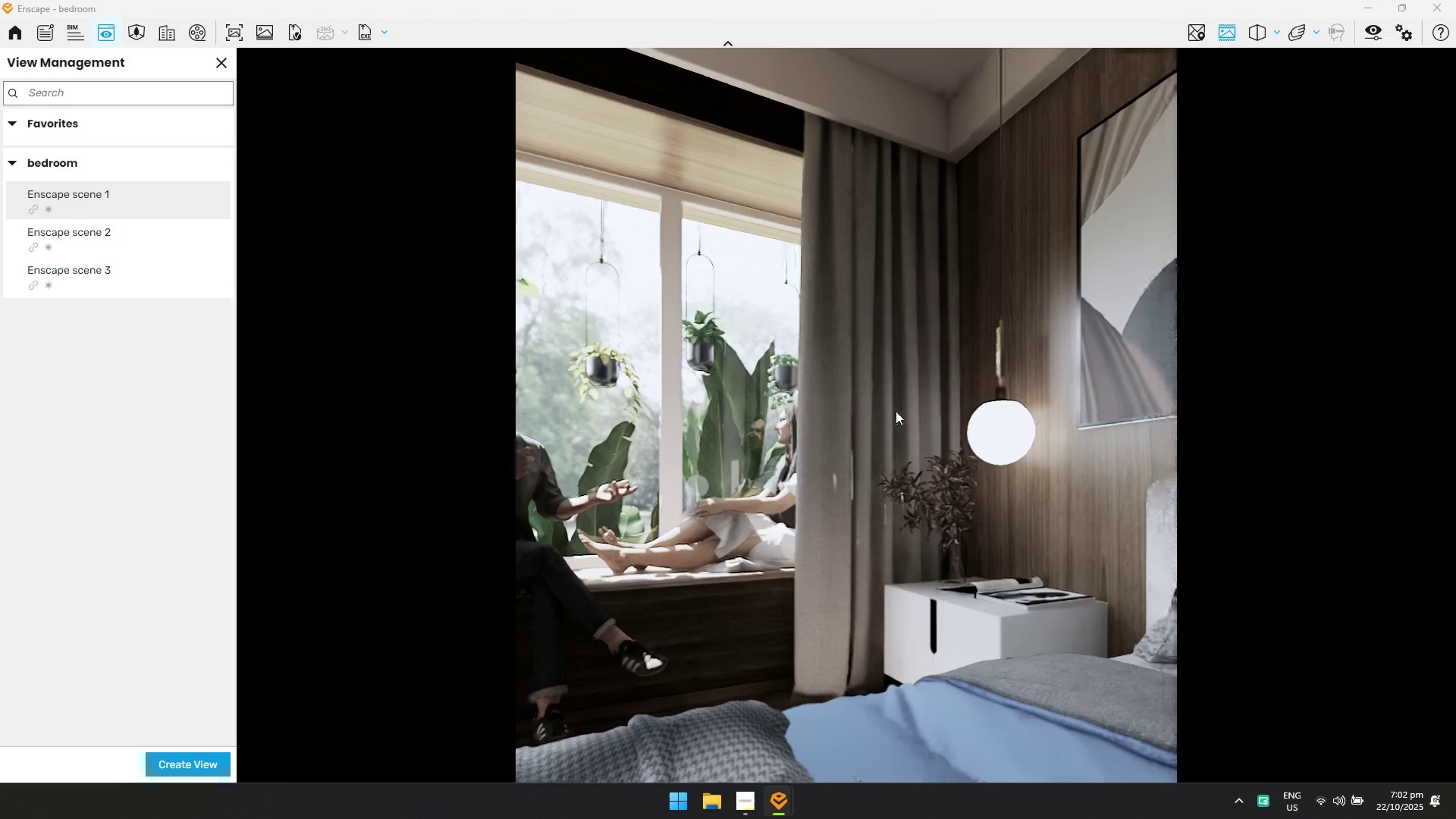 
type(aasa)
 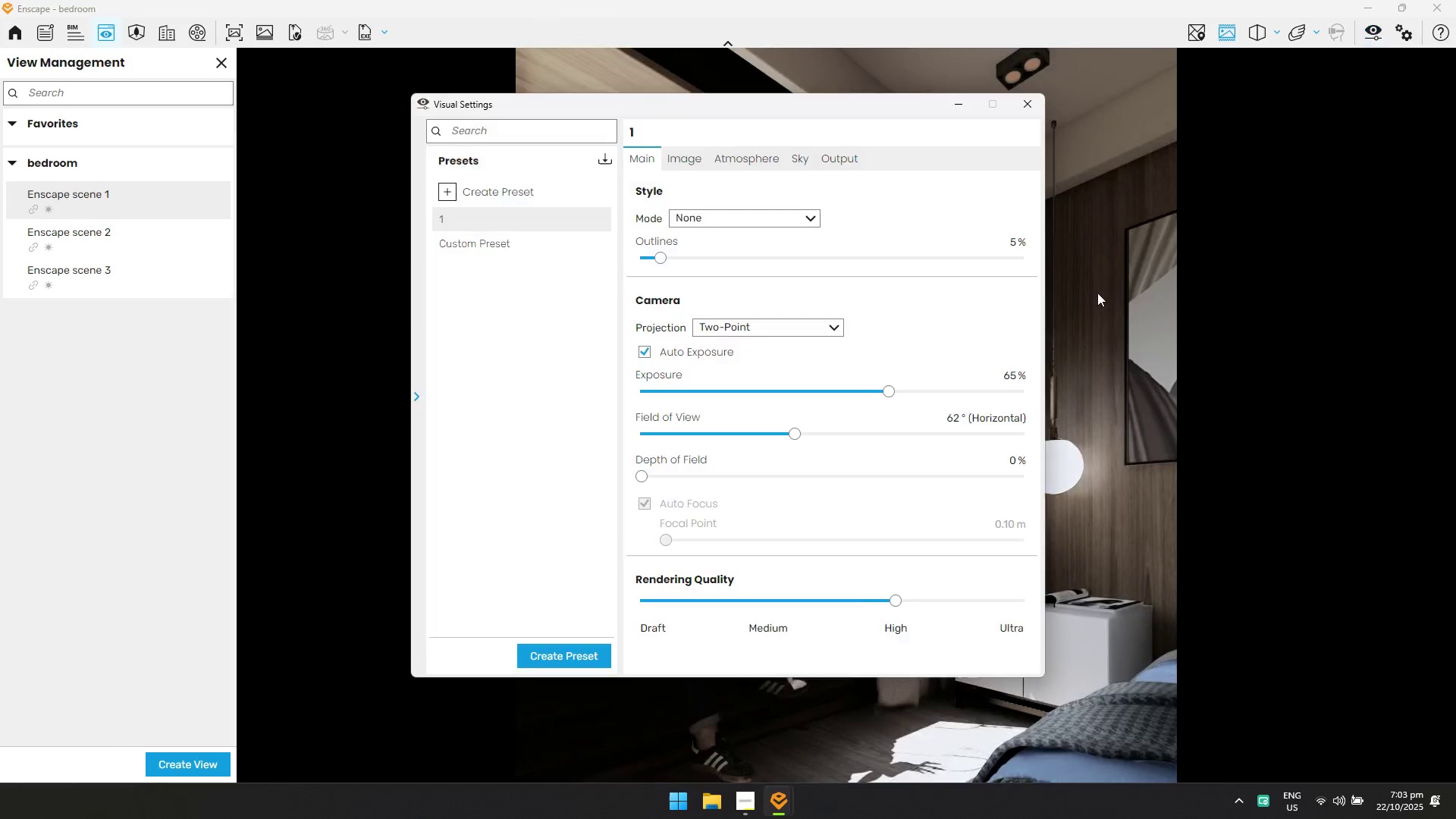 
left_click([799, 155])
 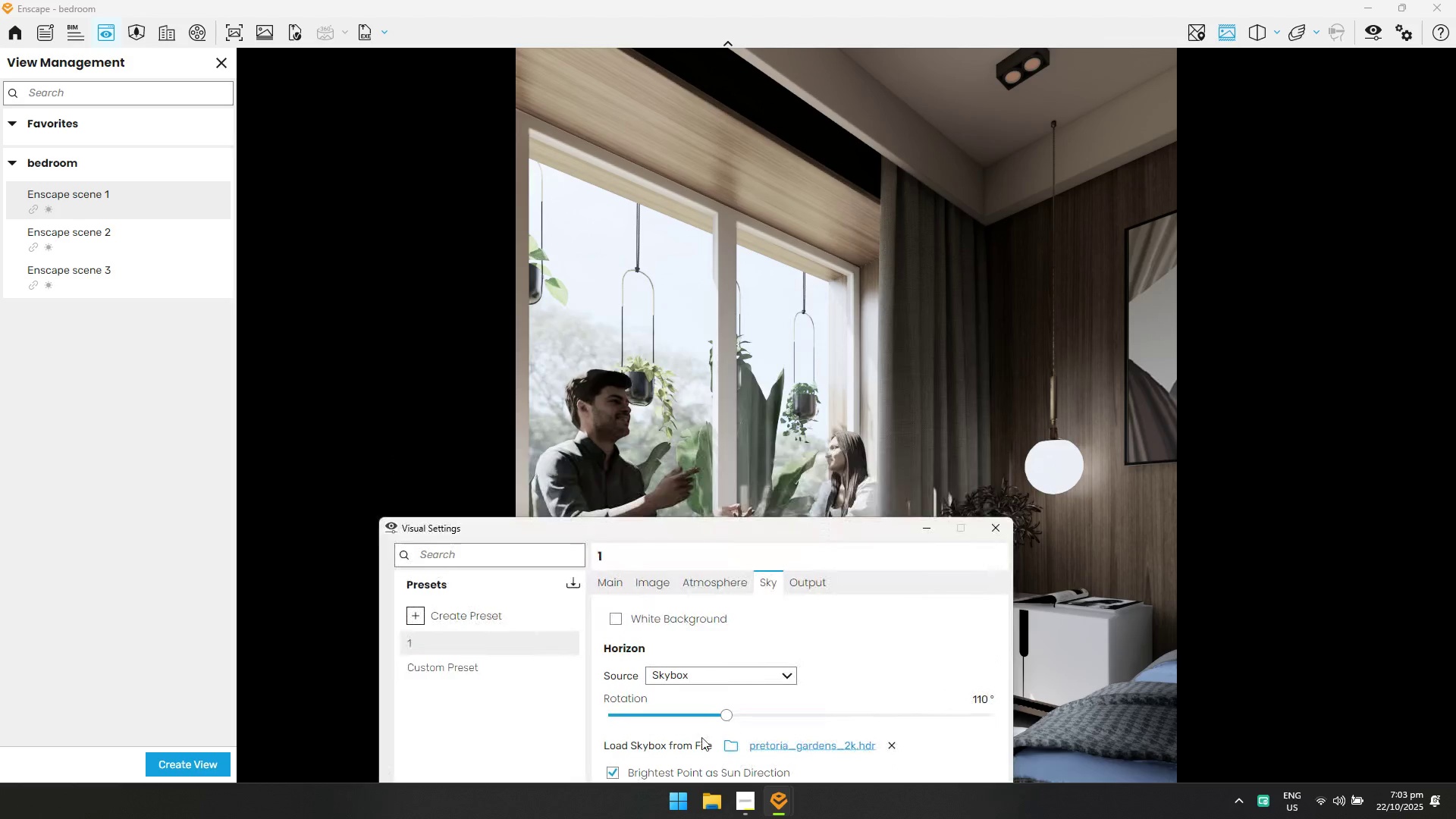 
left_click([725, 713])
 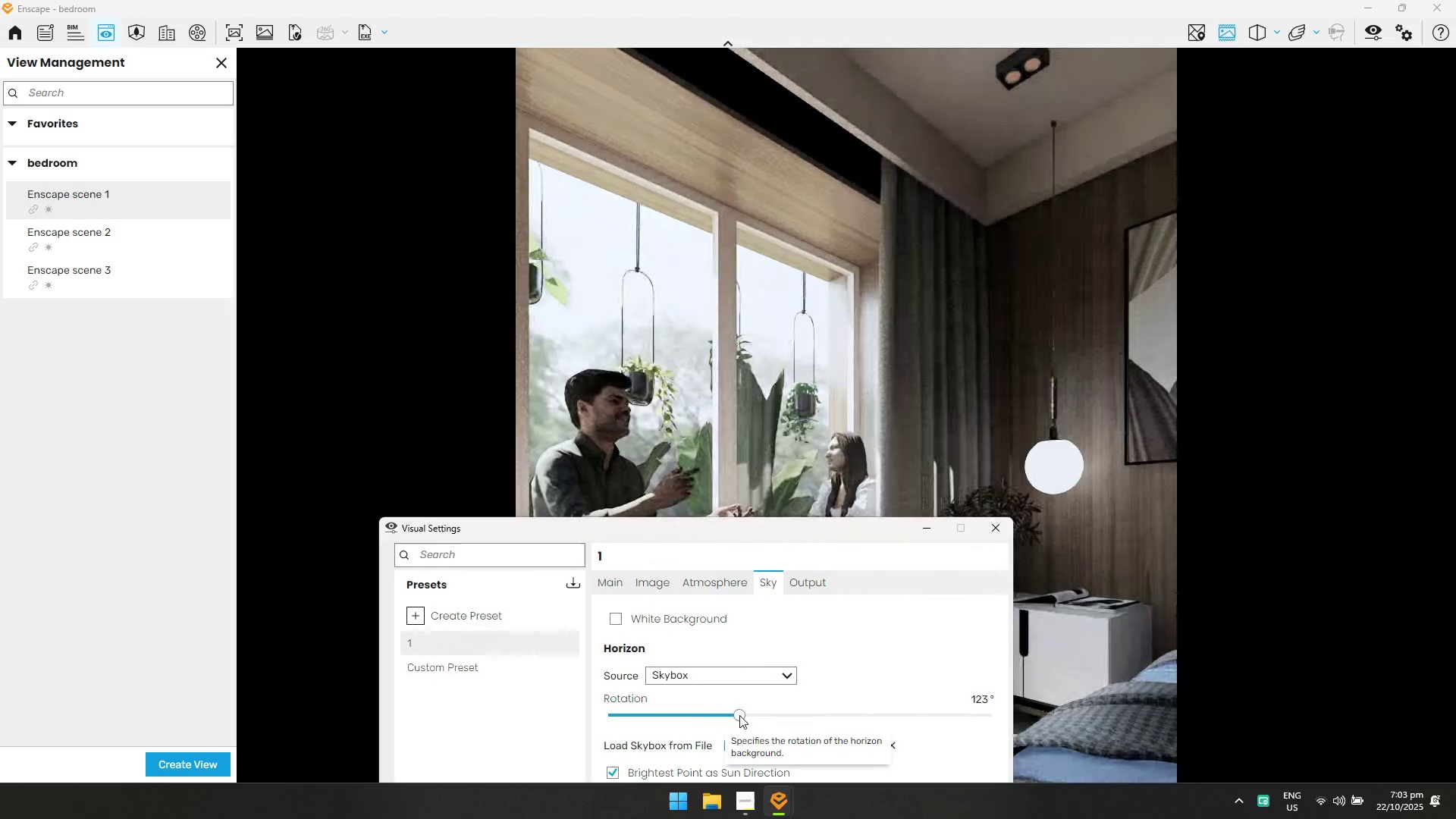 
double_click([994, 517])
 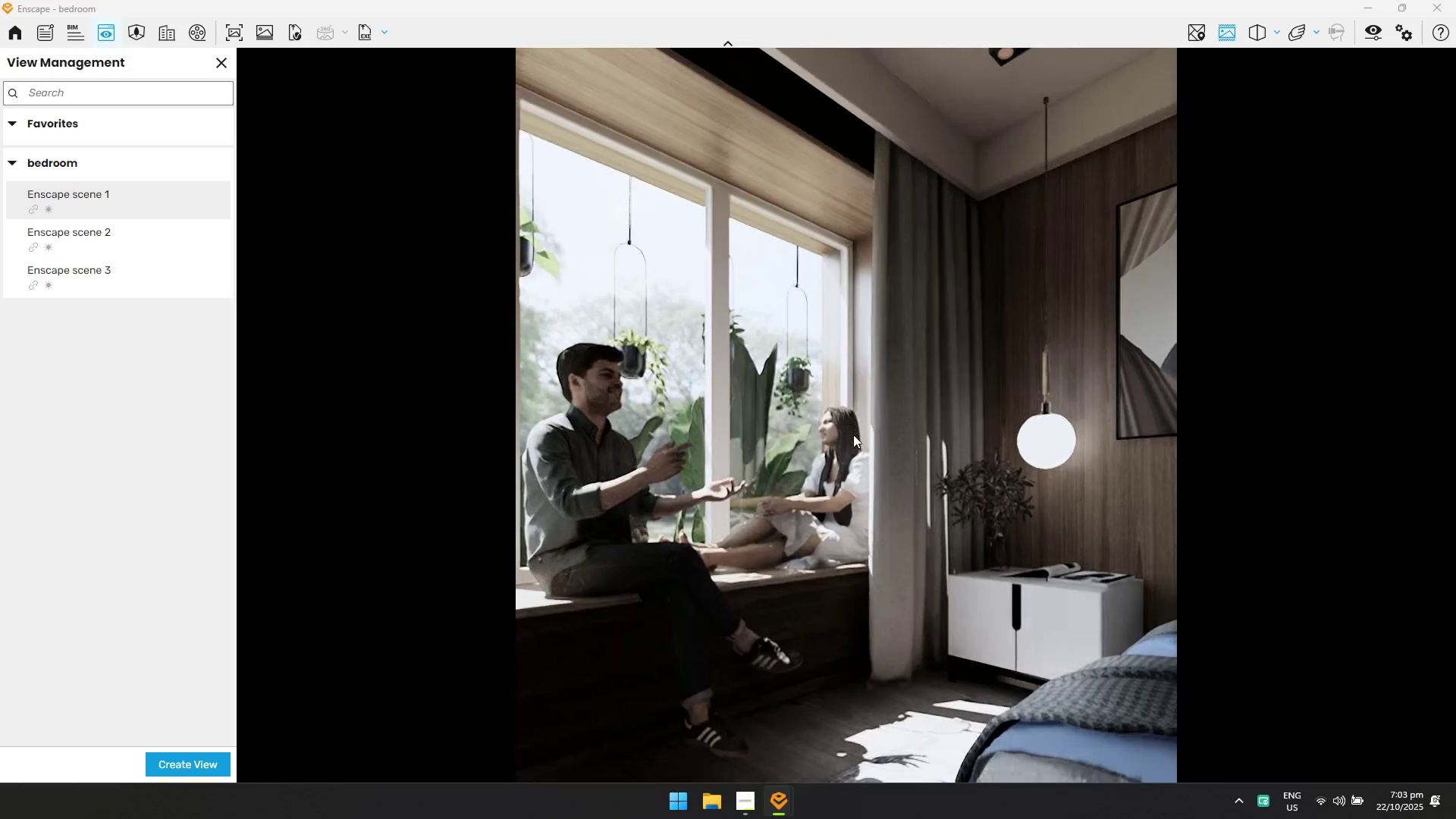 
hold_key(key=D, duration=1.01)
 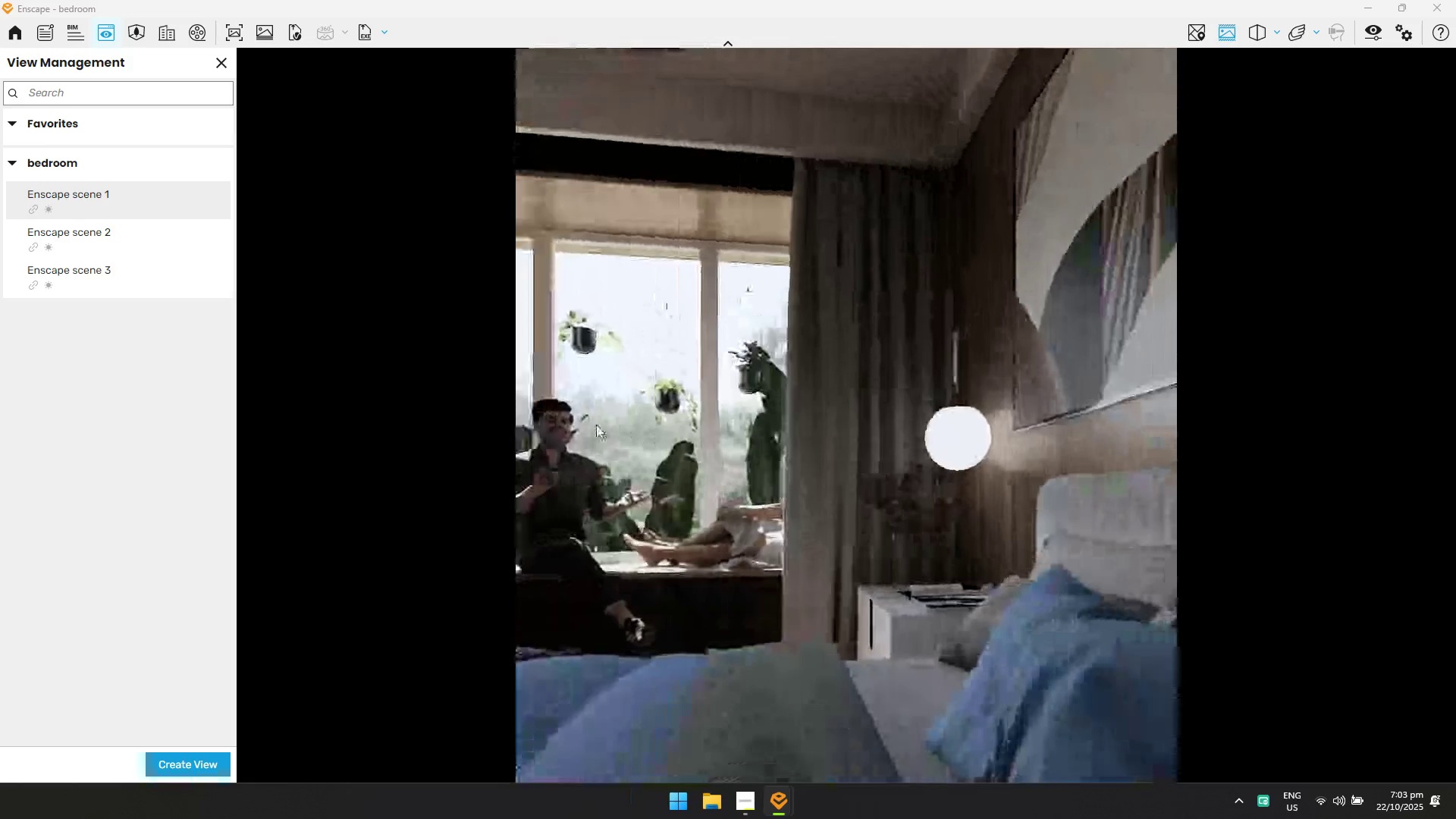 
type(wsas)
 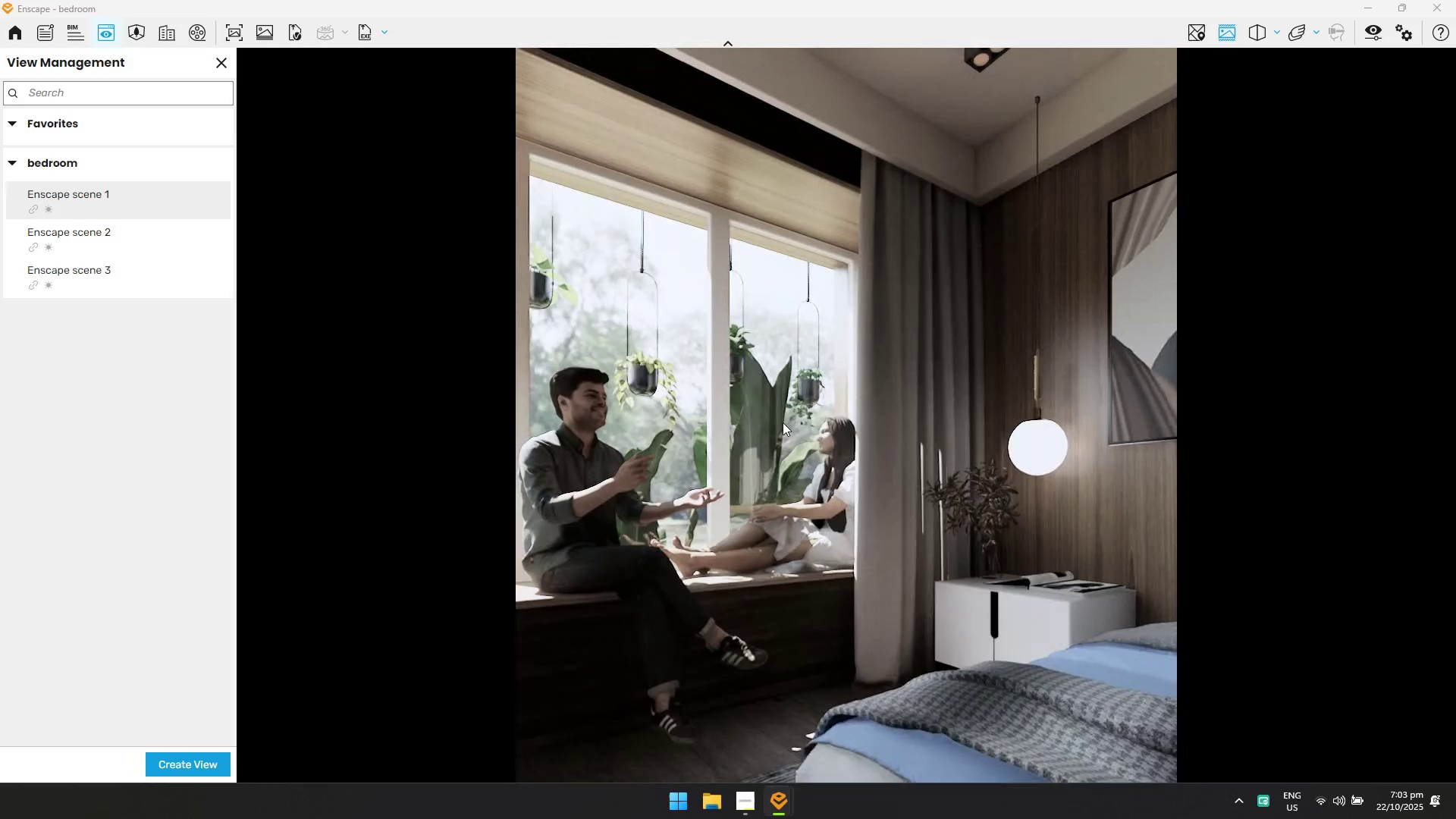 
wait(5.75)
 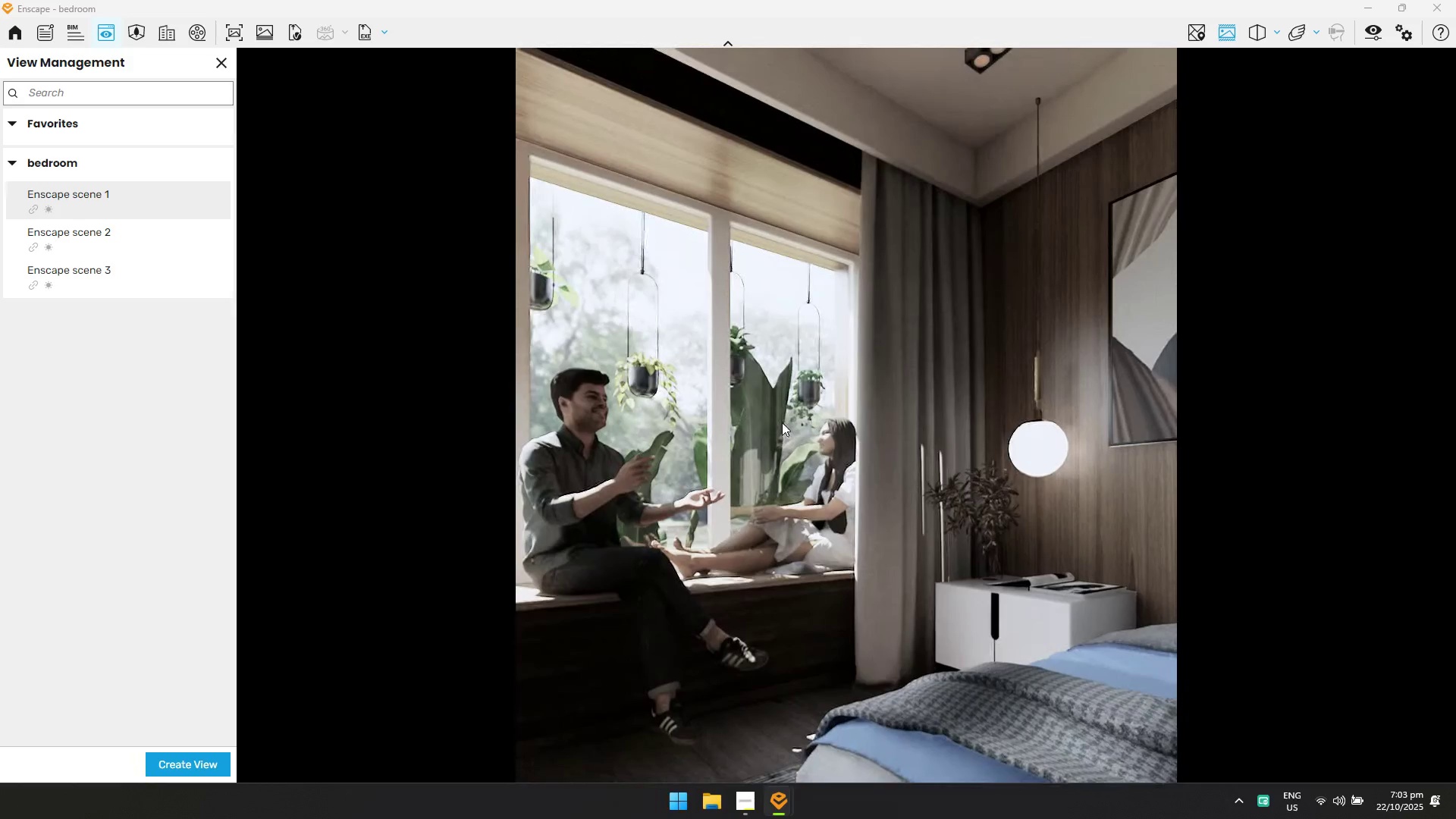 
left_click([1003, 370])
 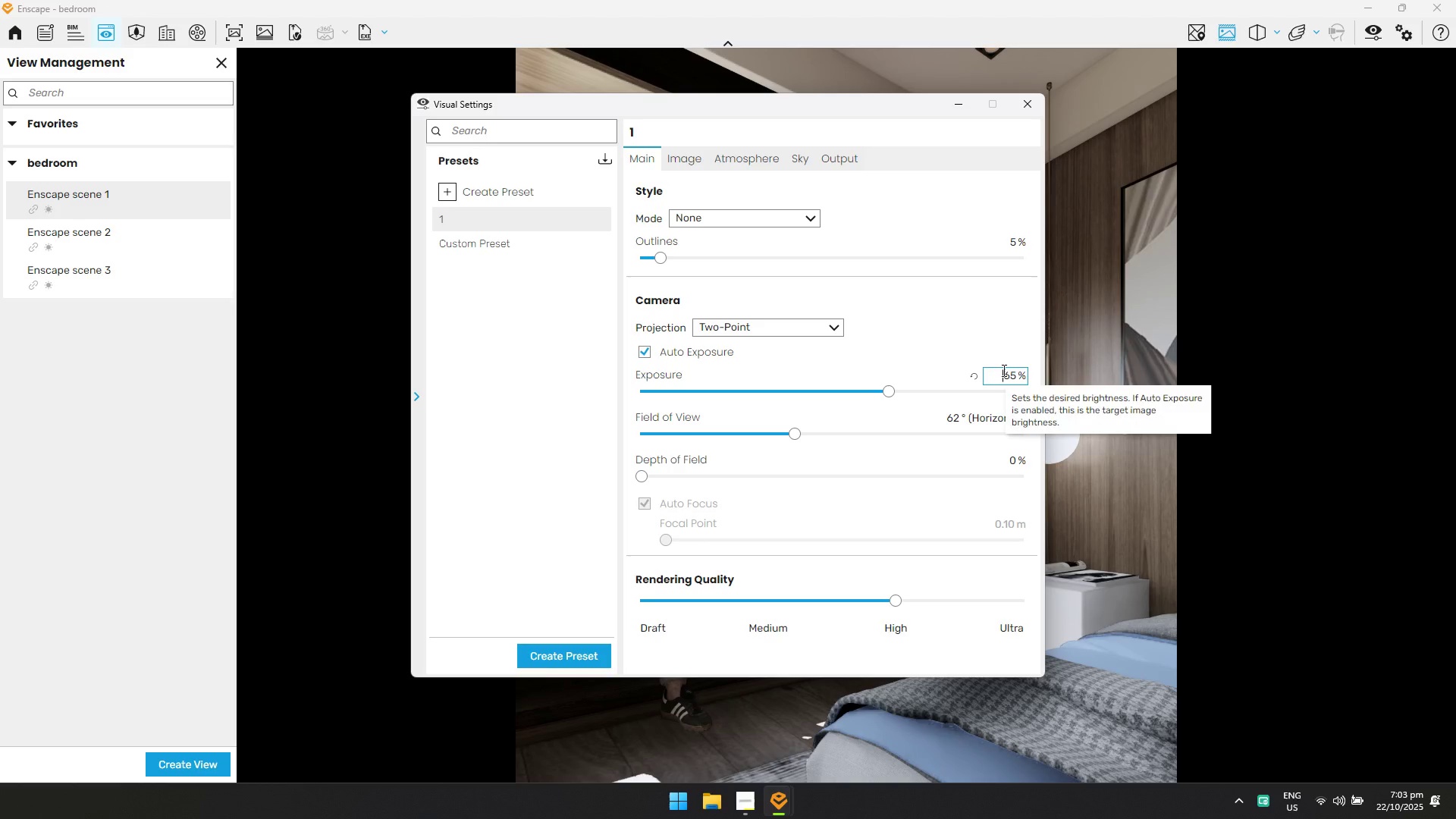 
key(Control+ControlLeft)
 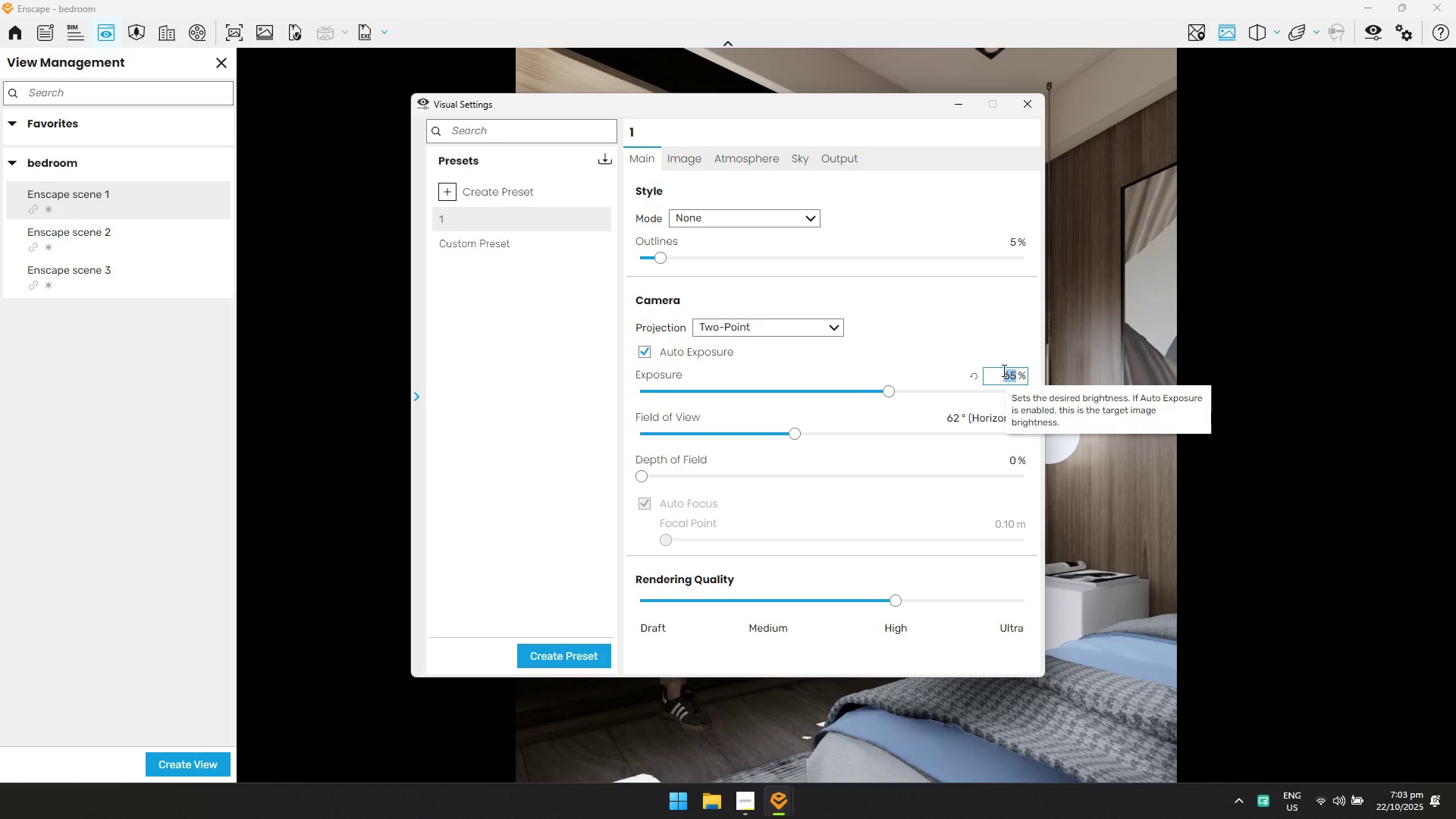 
key(Control+A)
 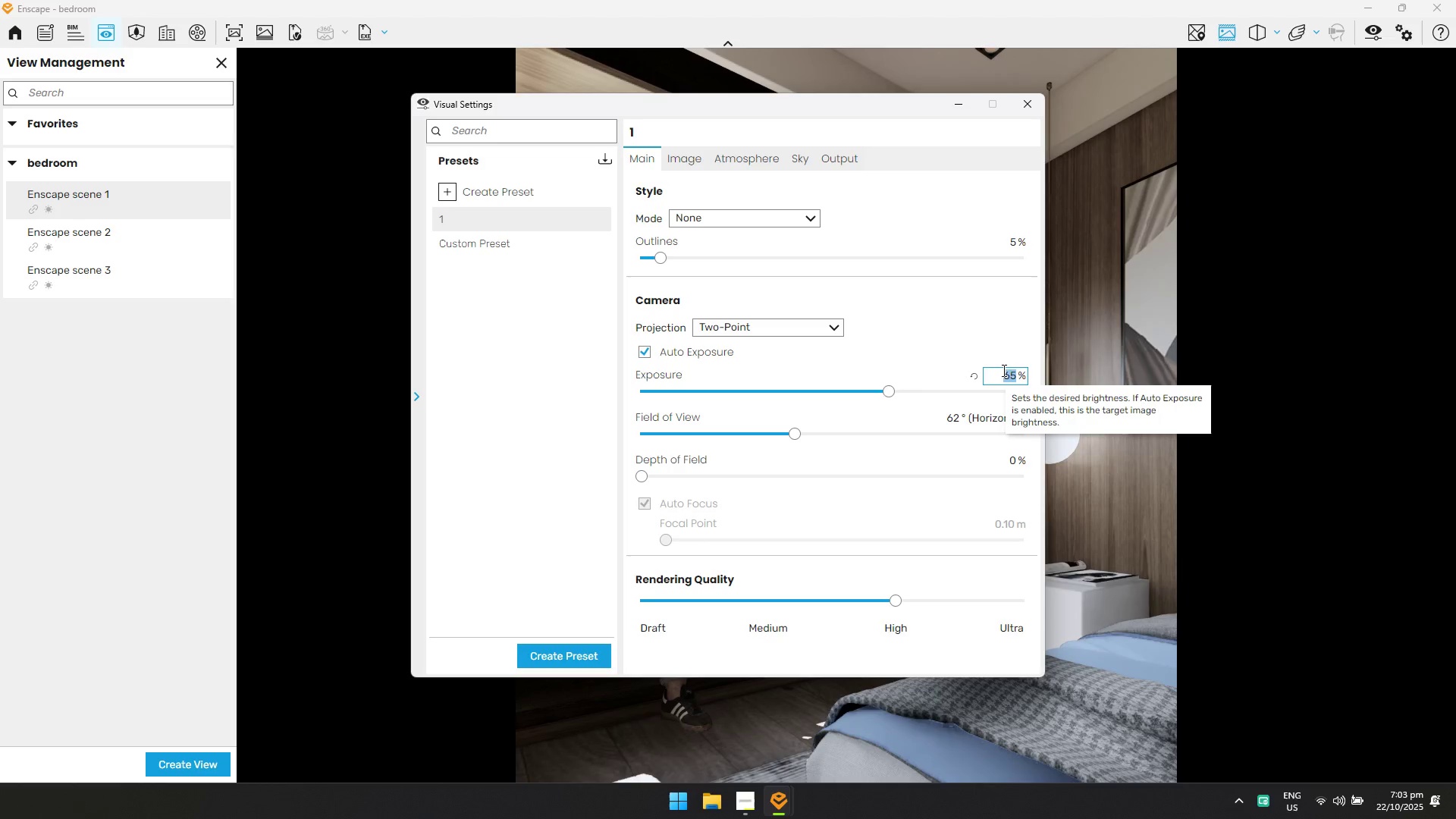 
type(75)
 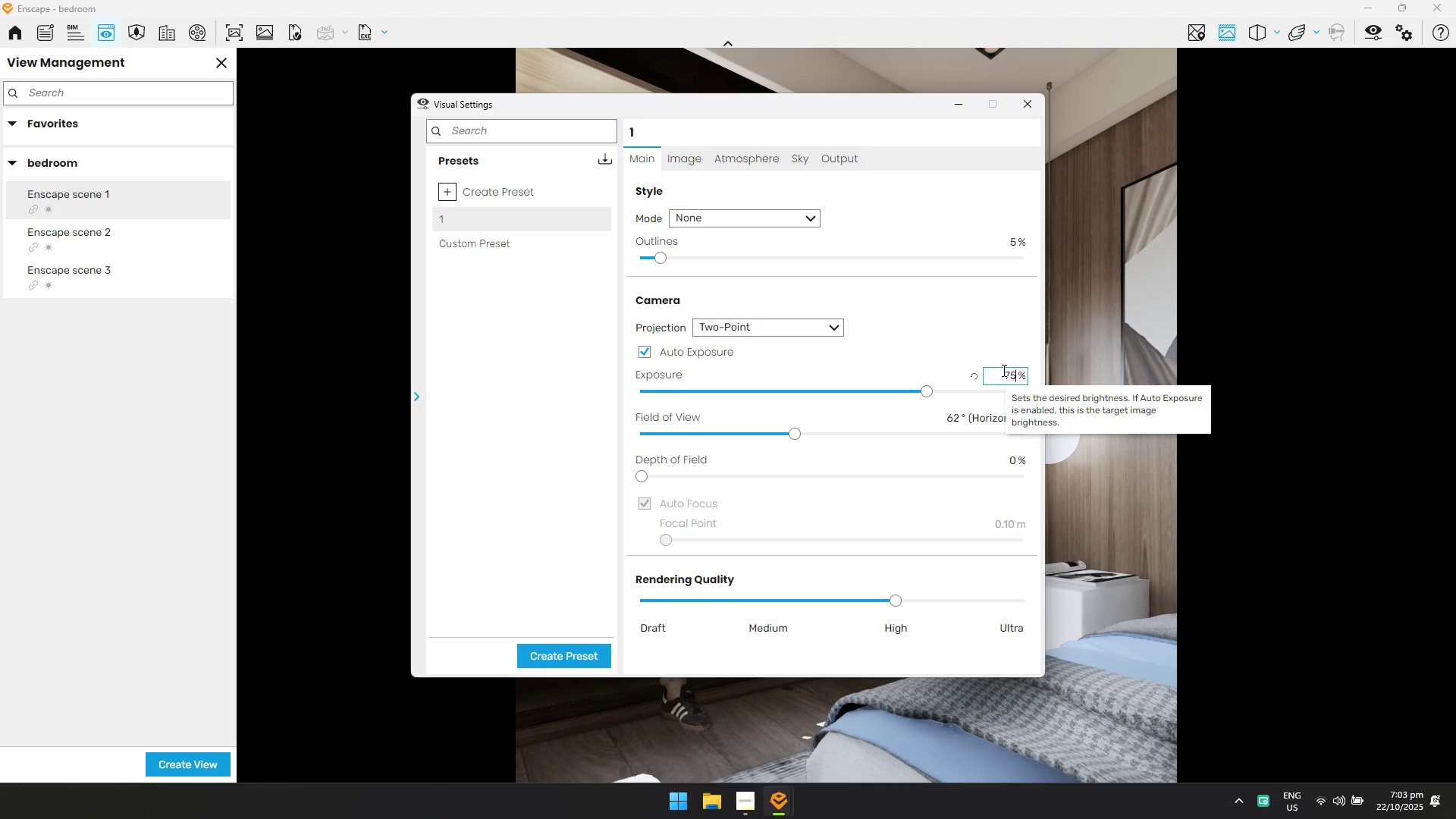 
key(Enter)